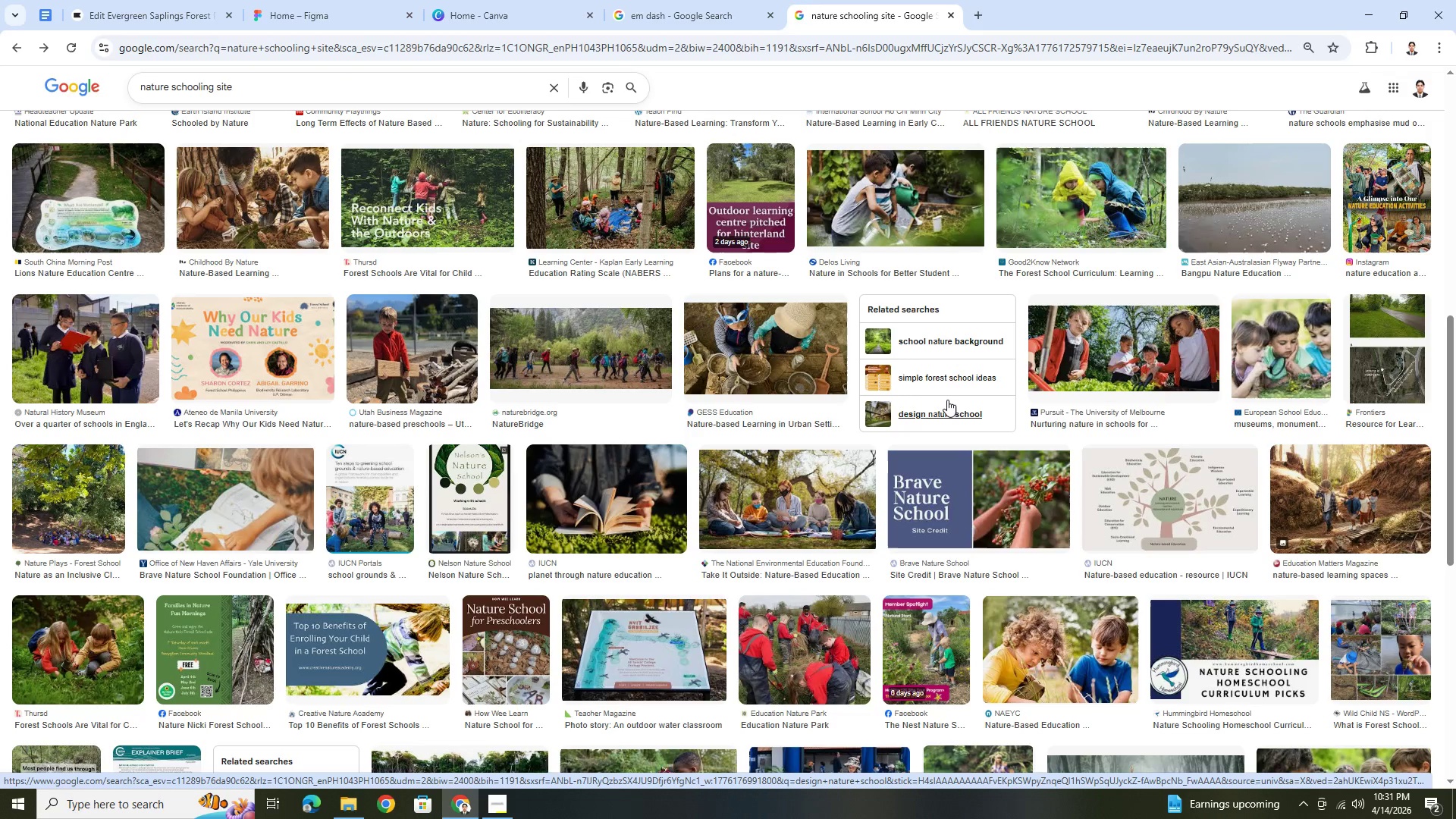 
scroll: coordinate [950, 399], scroll_direction: up, amount: 1.0
 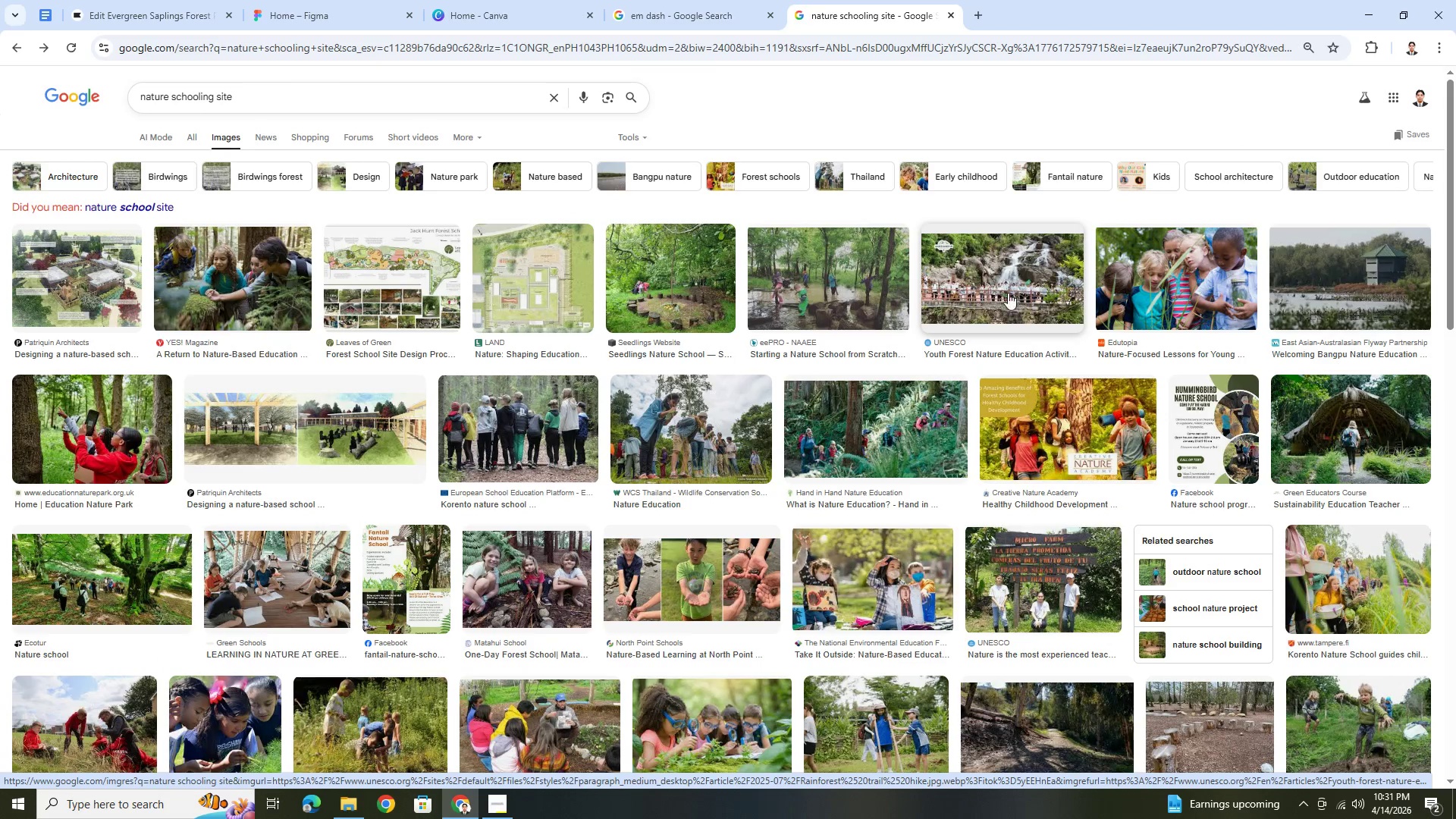 
left_click([1002, 290])
 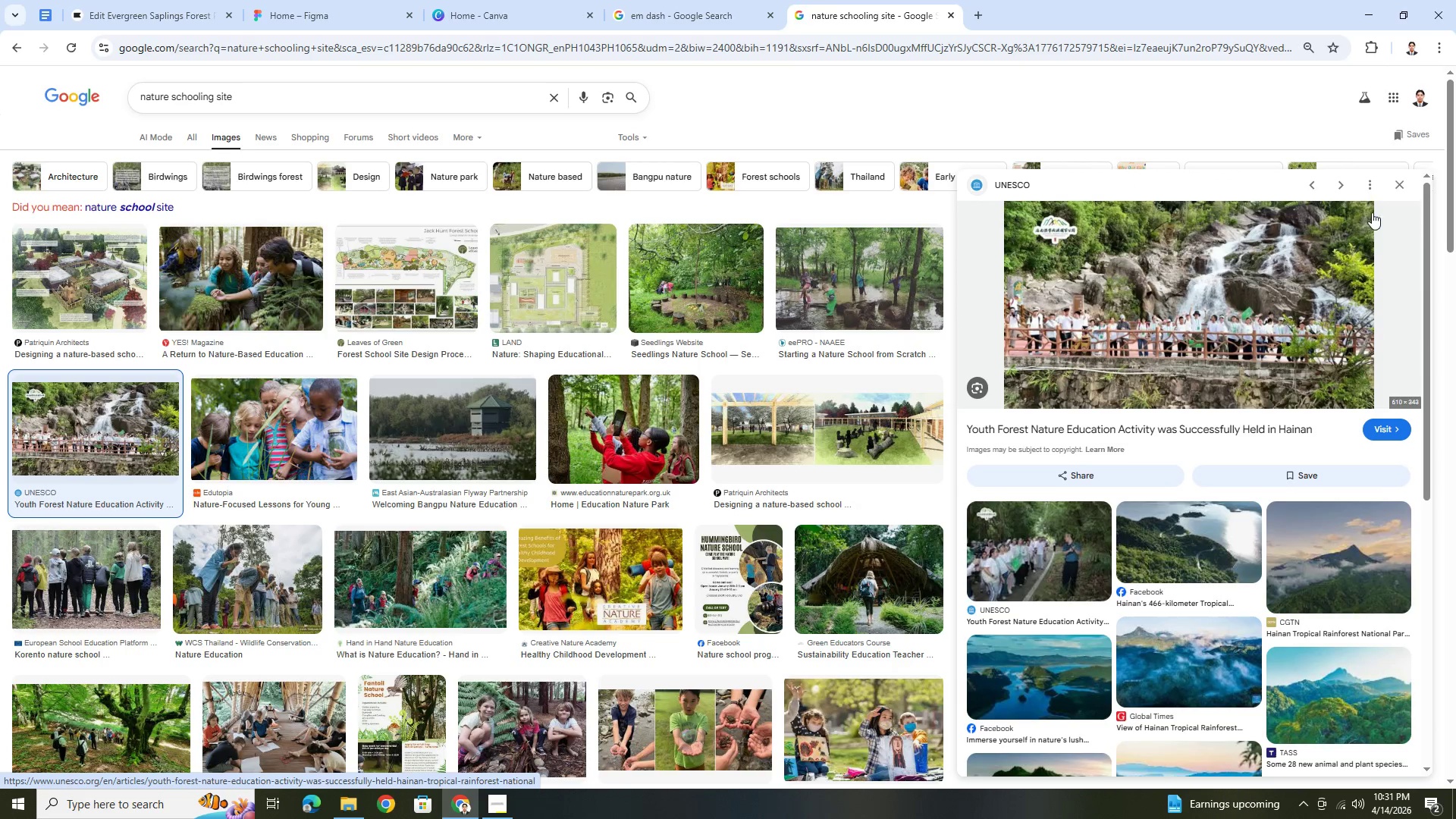 
wait(5.12)
 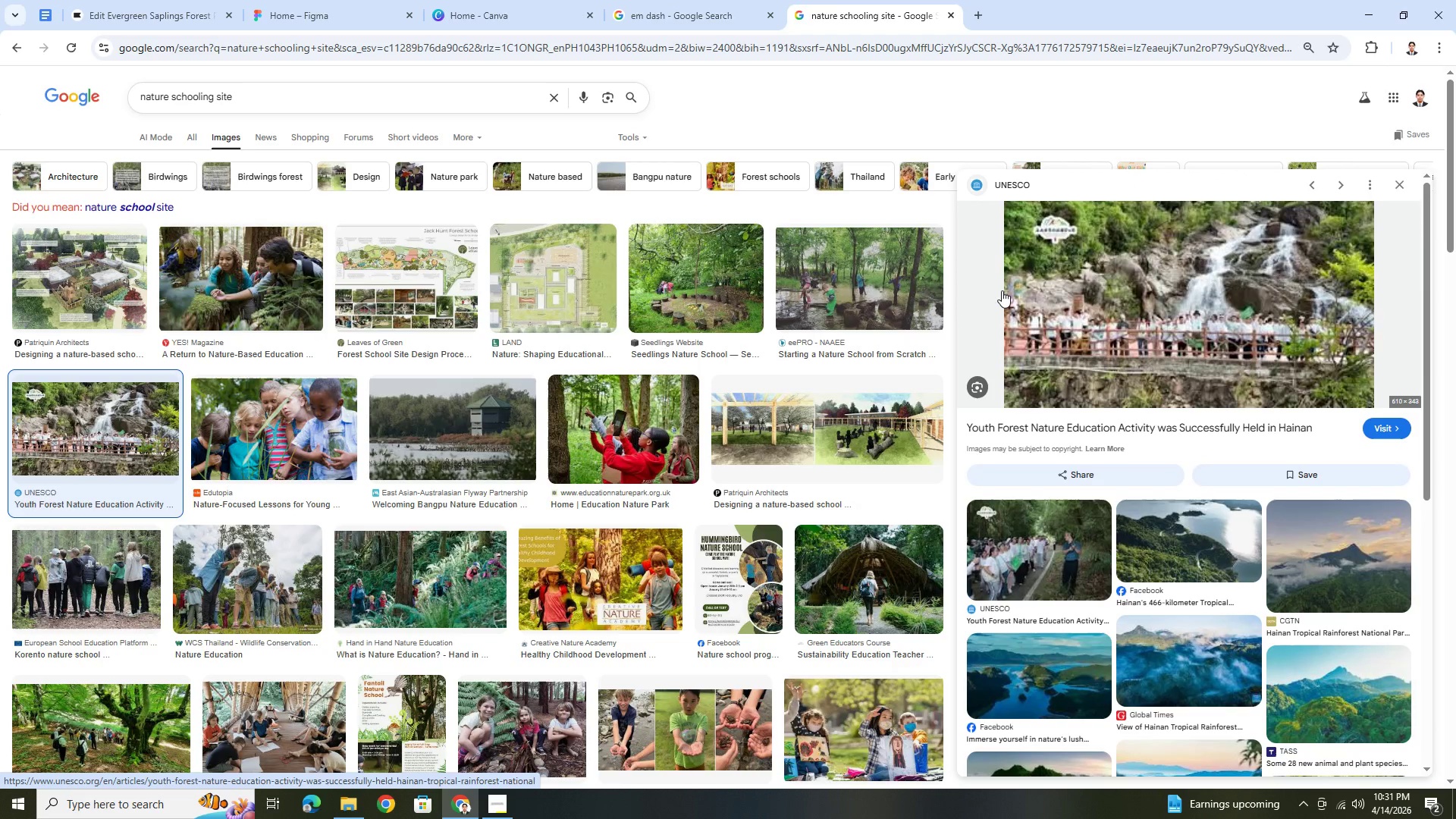 
left_click([1406, 183])
 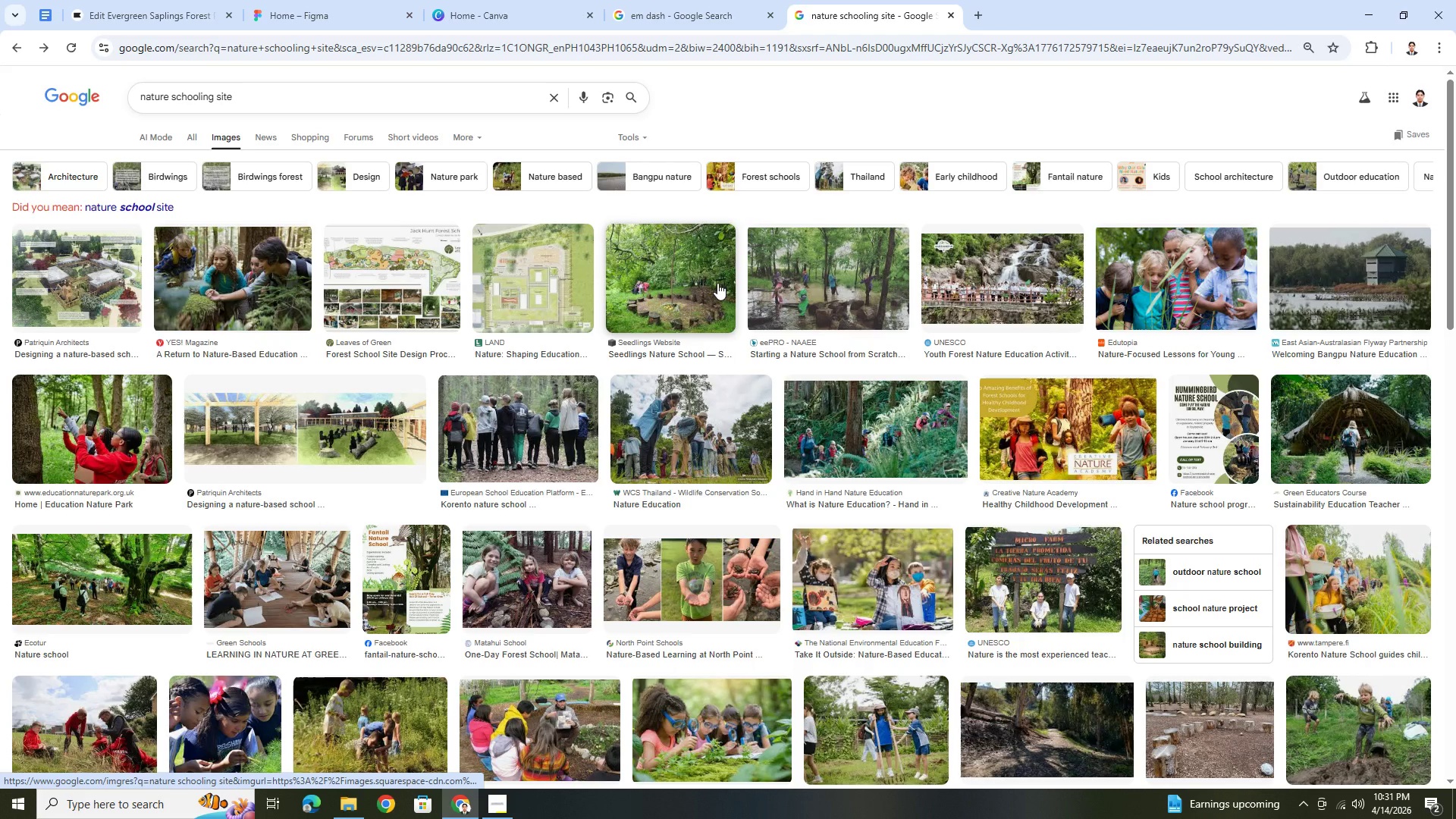 
left_click([717, 283])
 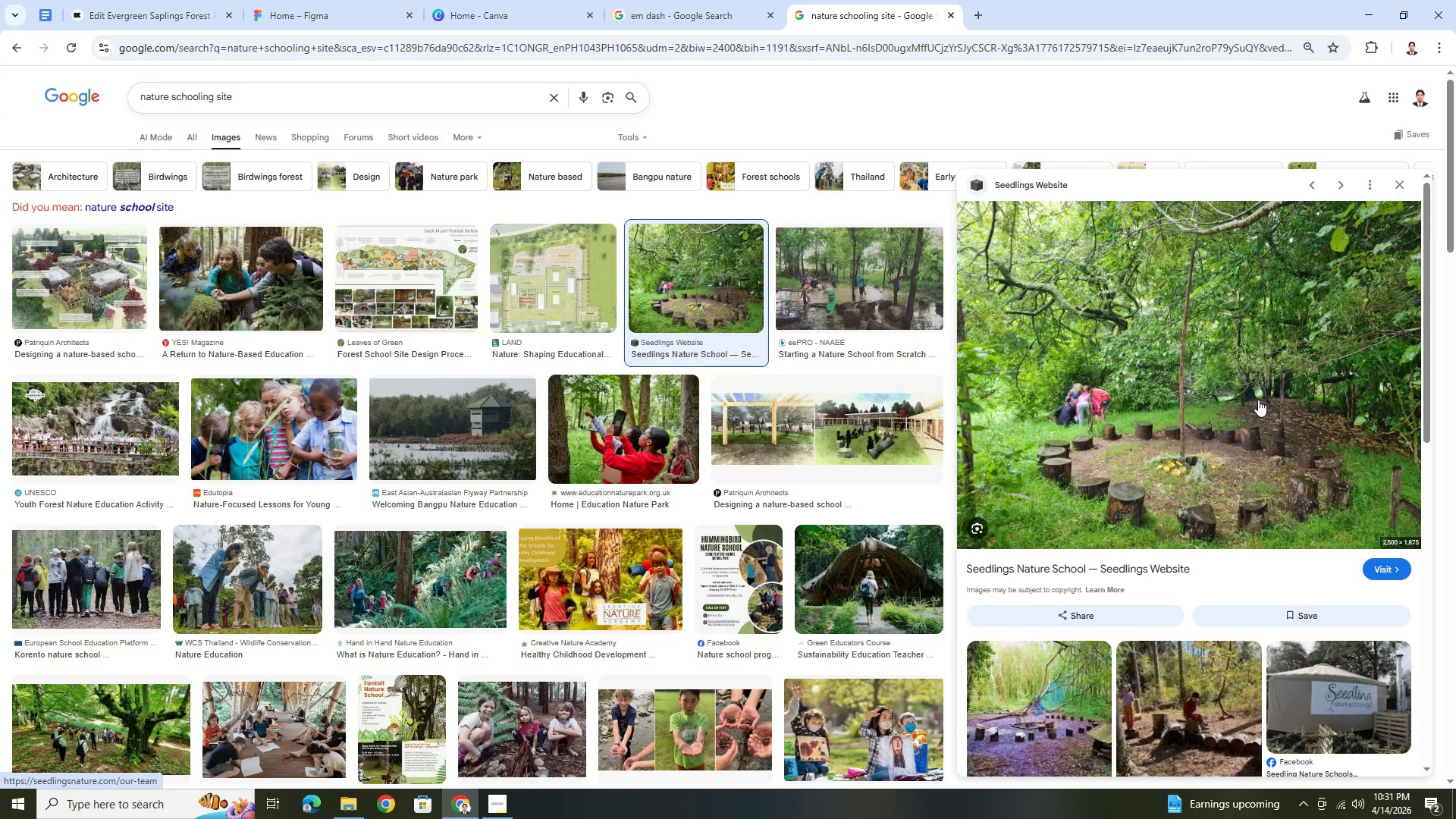 
right_click([1154, 387])
 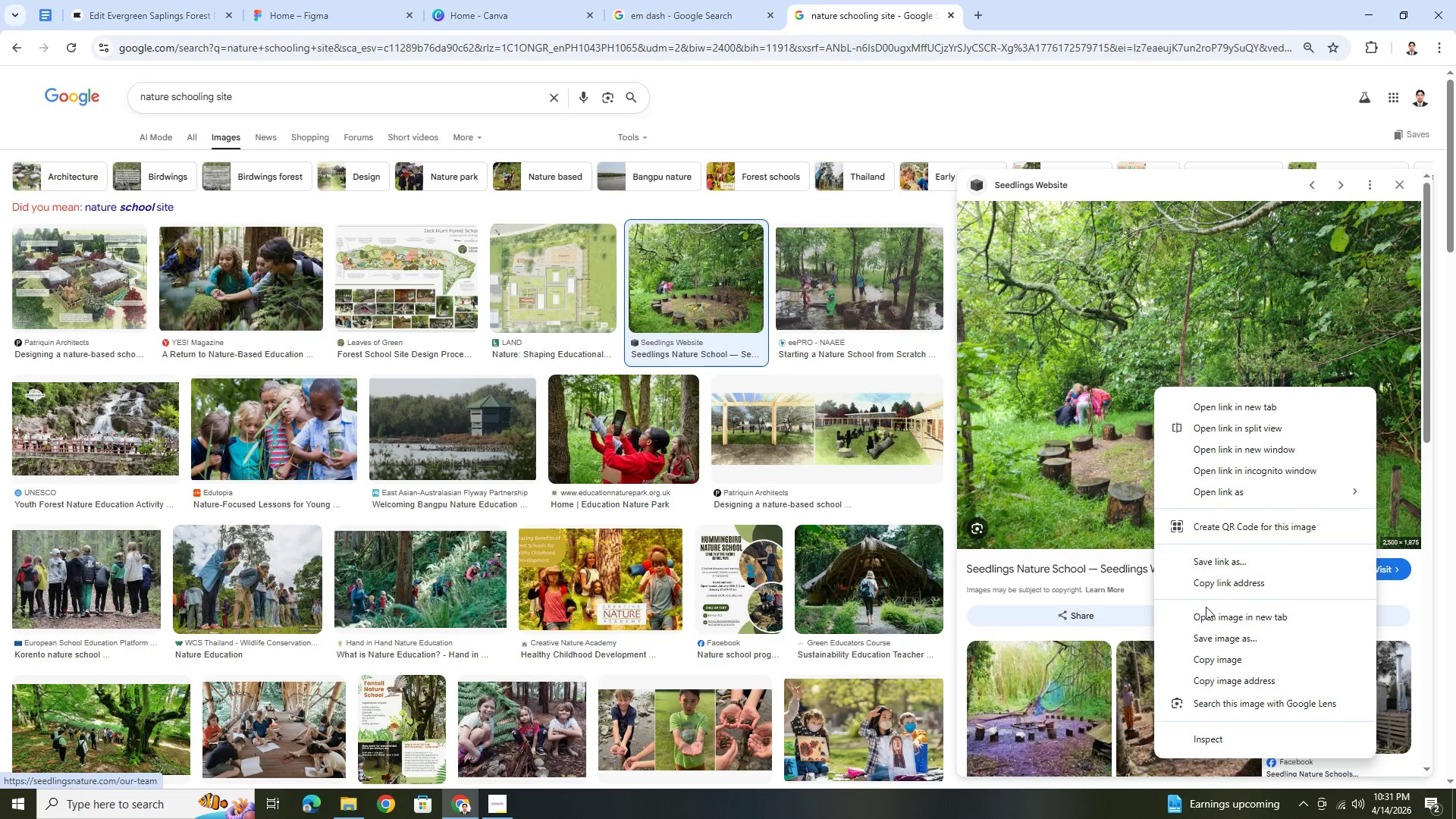 
left_click([1210, 635])
 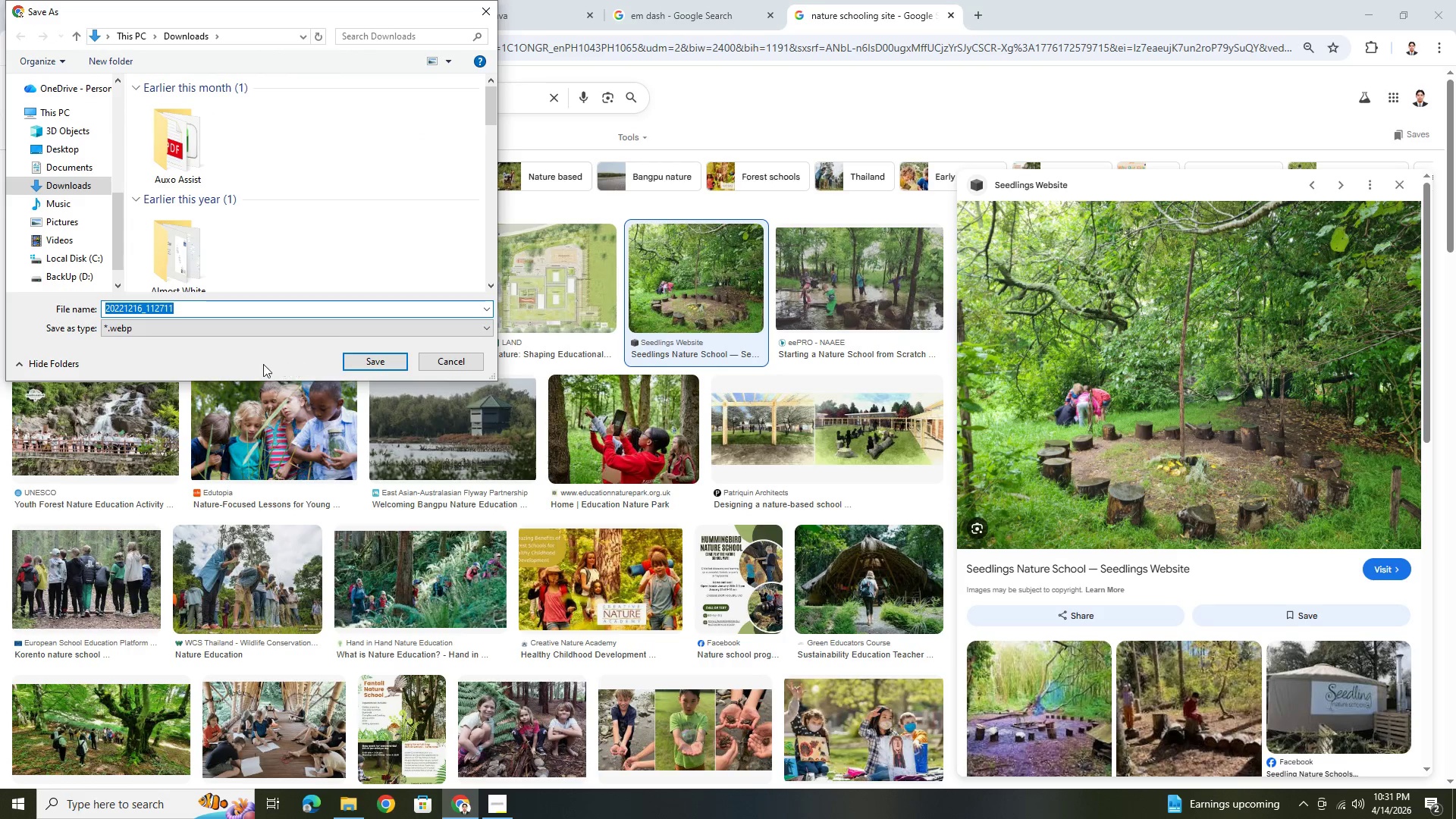 
left_click([431, 362])
 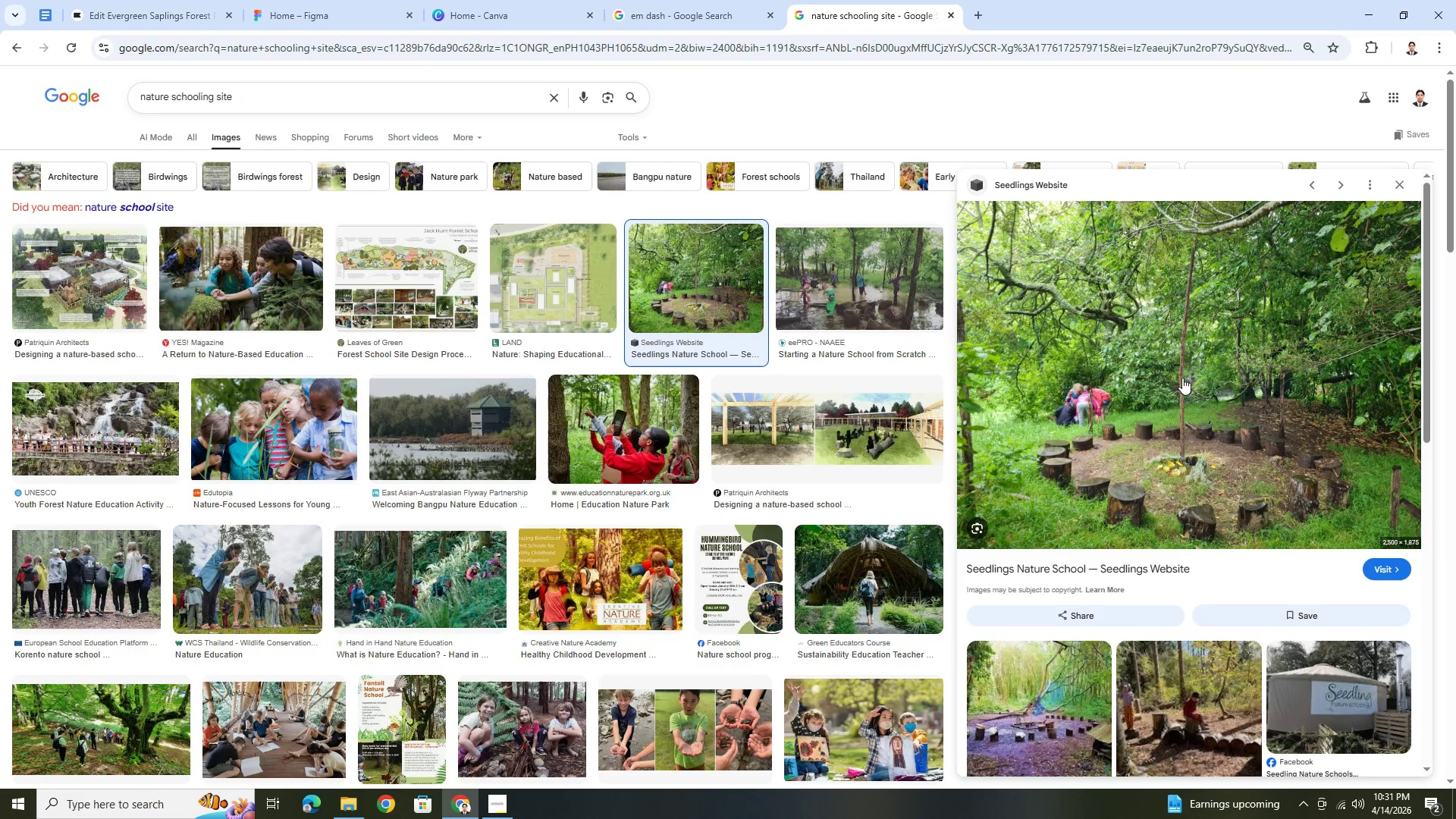 
right_click([1183, 378])
 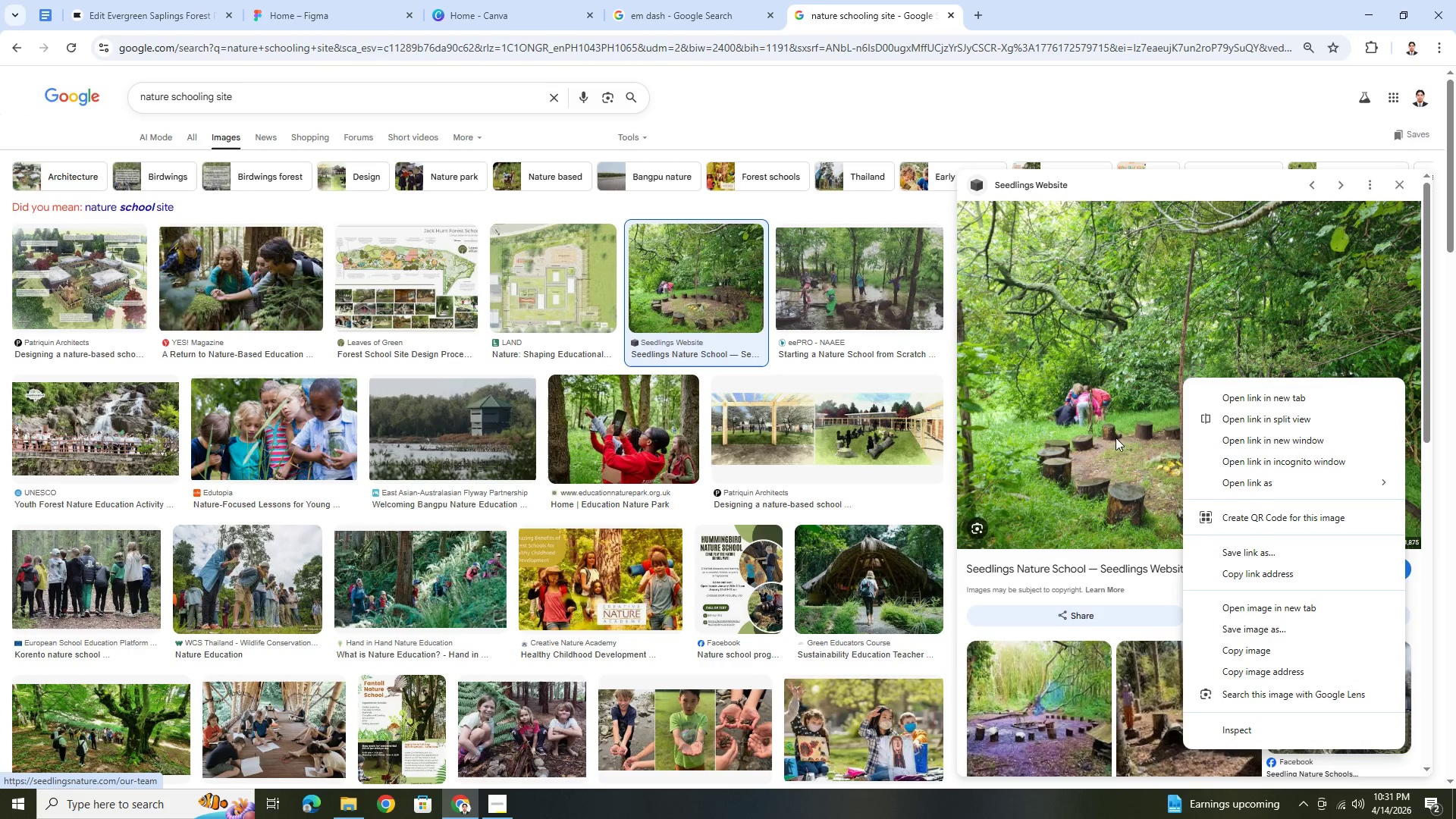 
wait(8.49)
 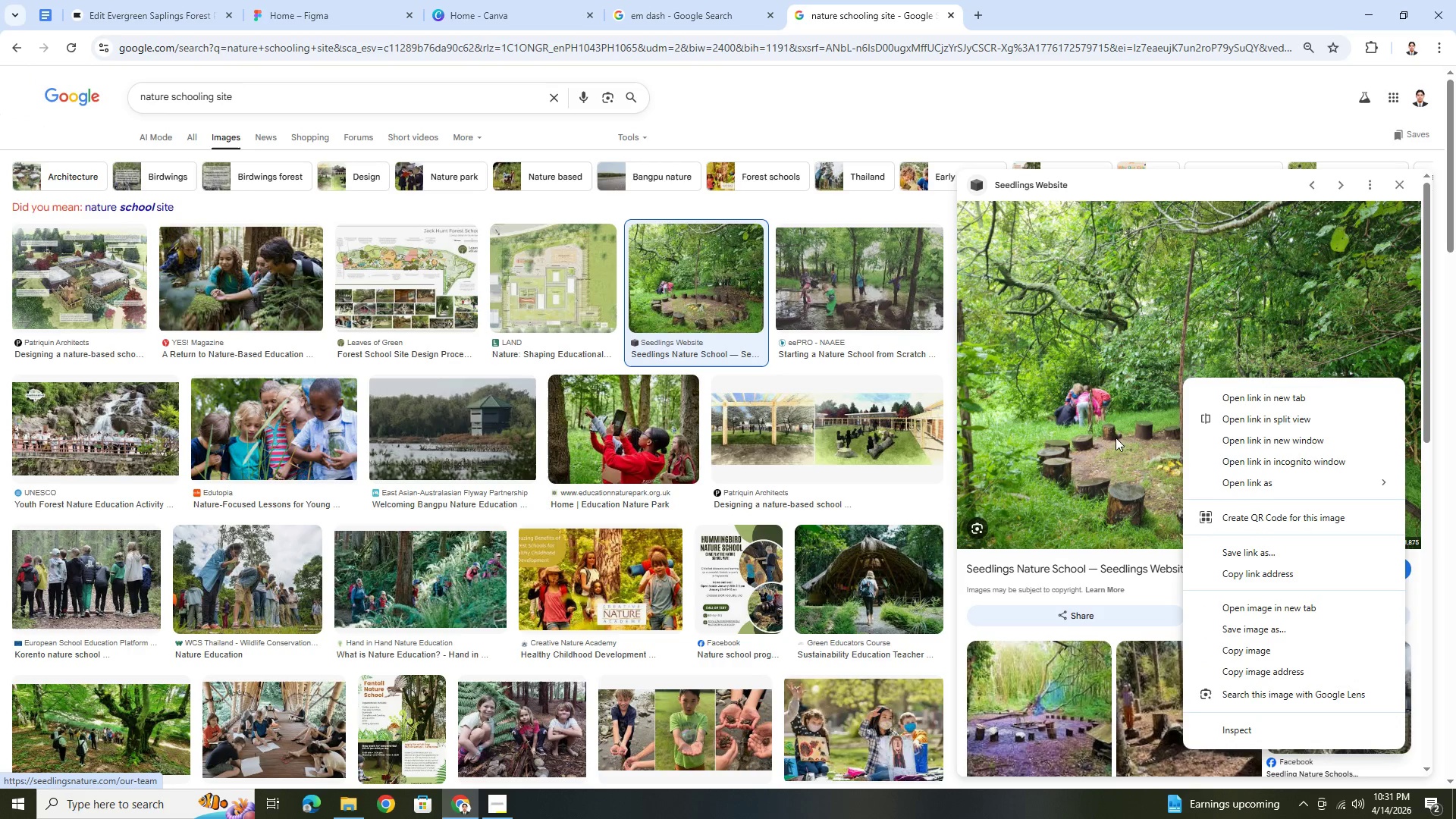 
left_click([1109, 445])
 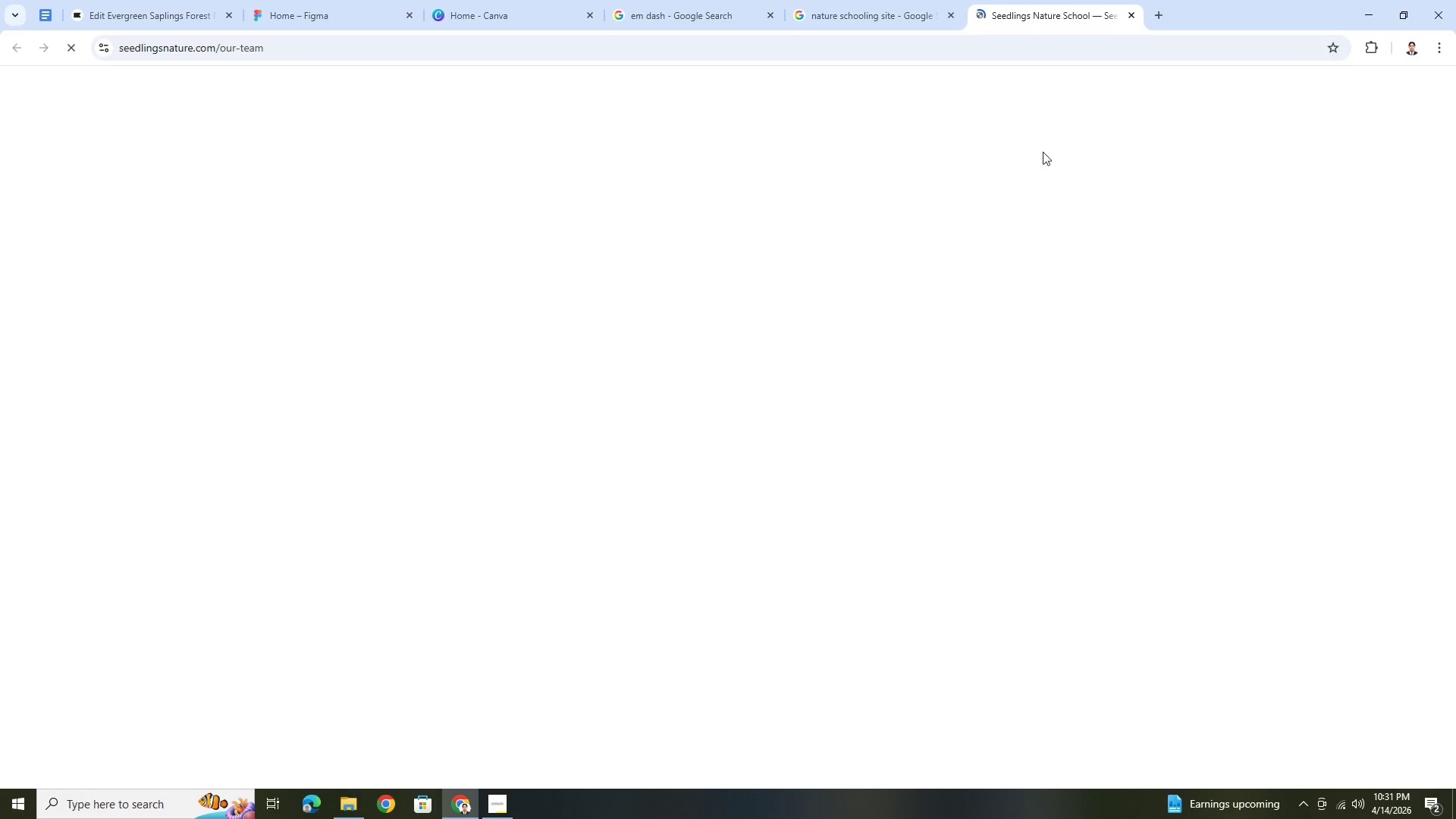 
mouse_move([1120, 24])
 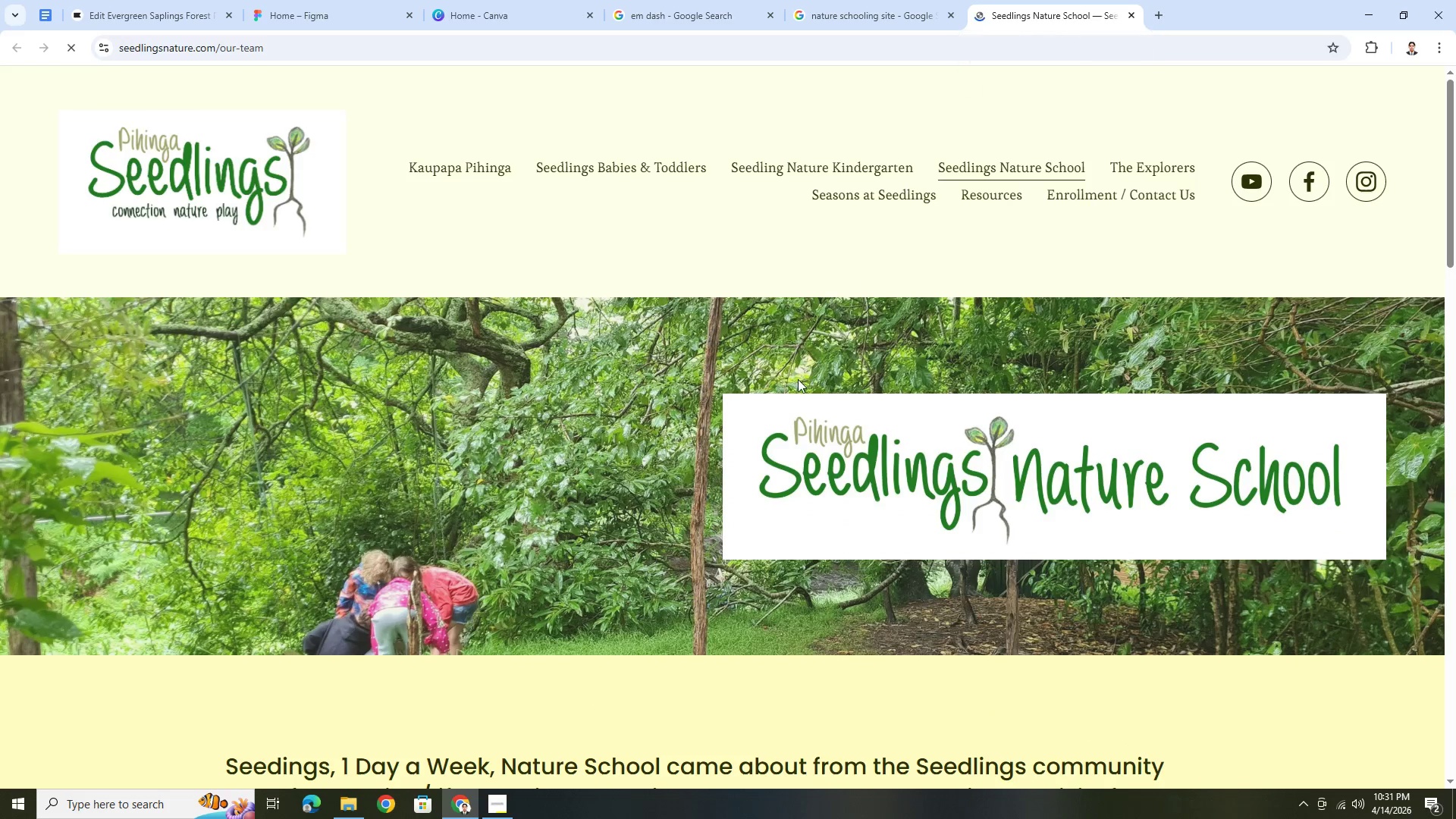 
scroll: coordinate [707, 454], scroll_direction: down, amount: 19.0
 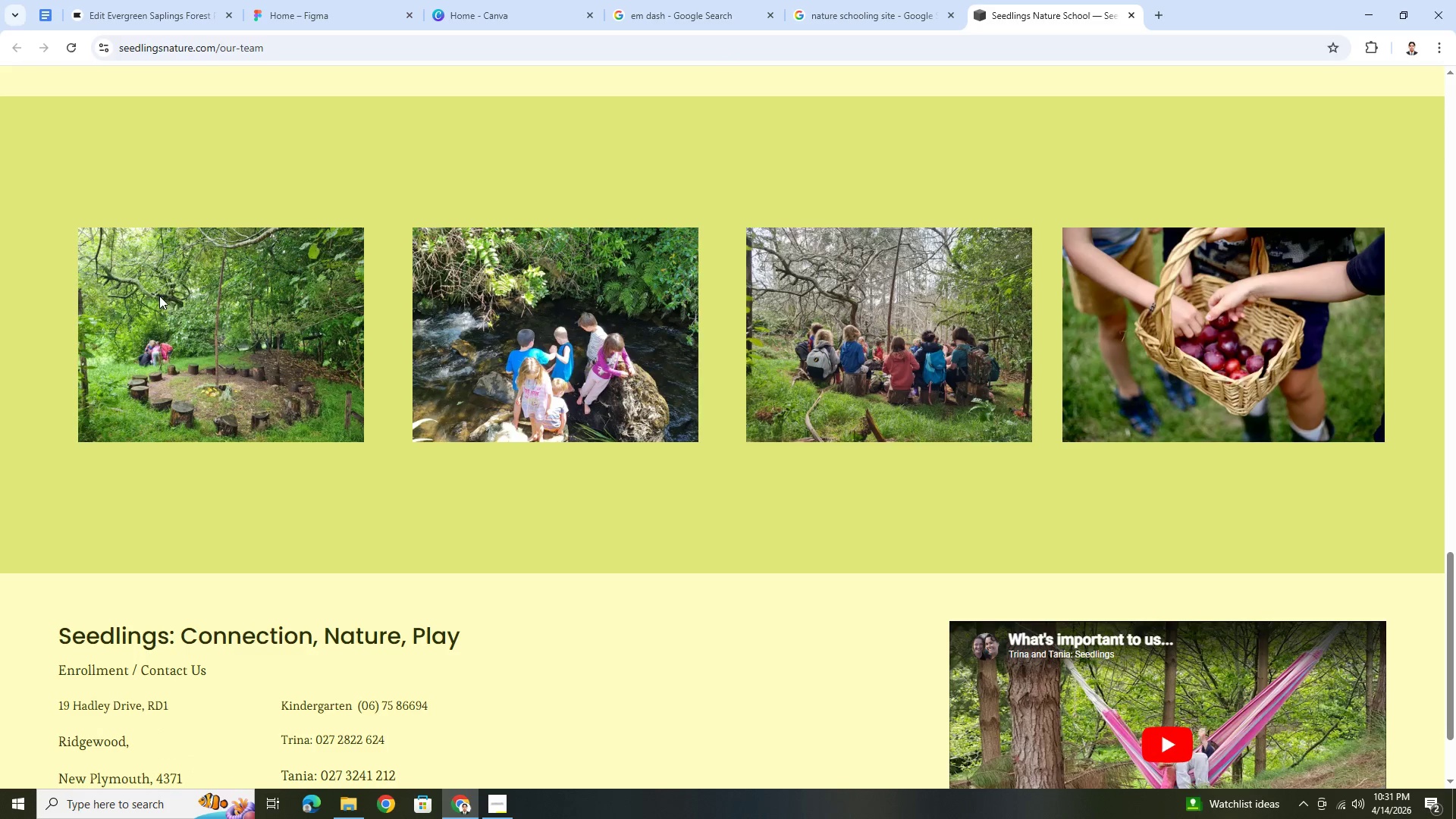 
right_click([171, 297])
 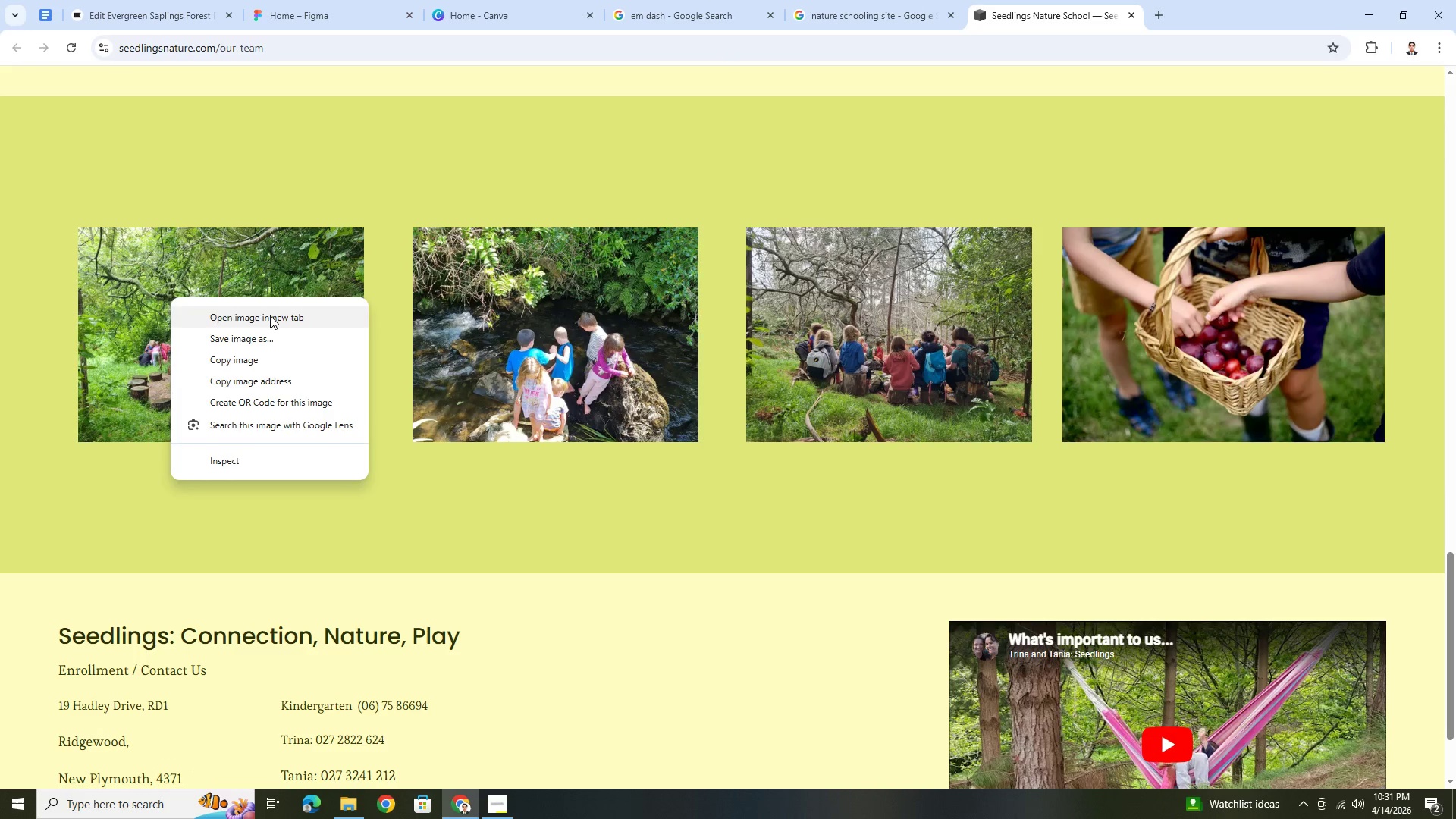 
left_click([271, 315])
 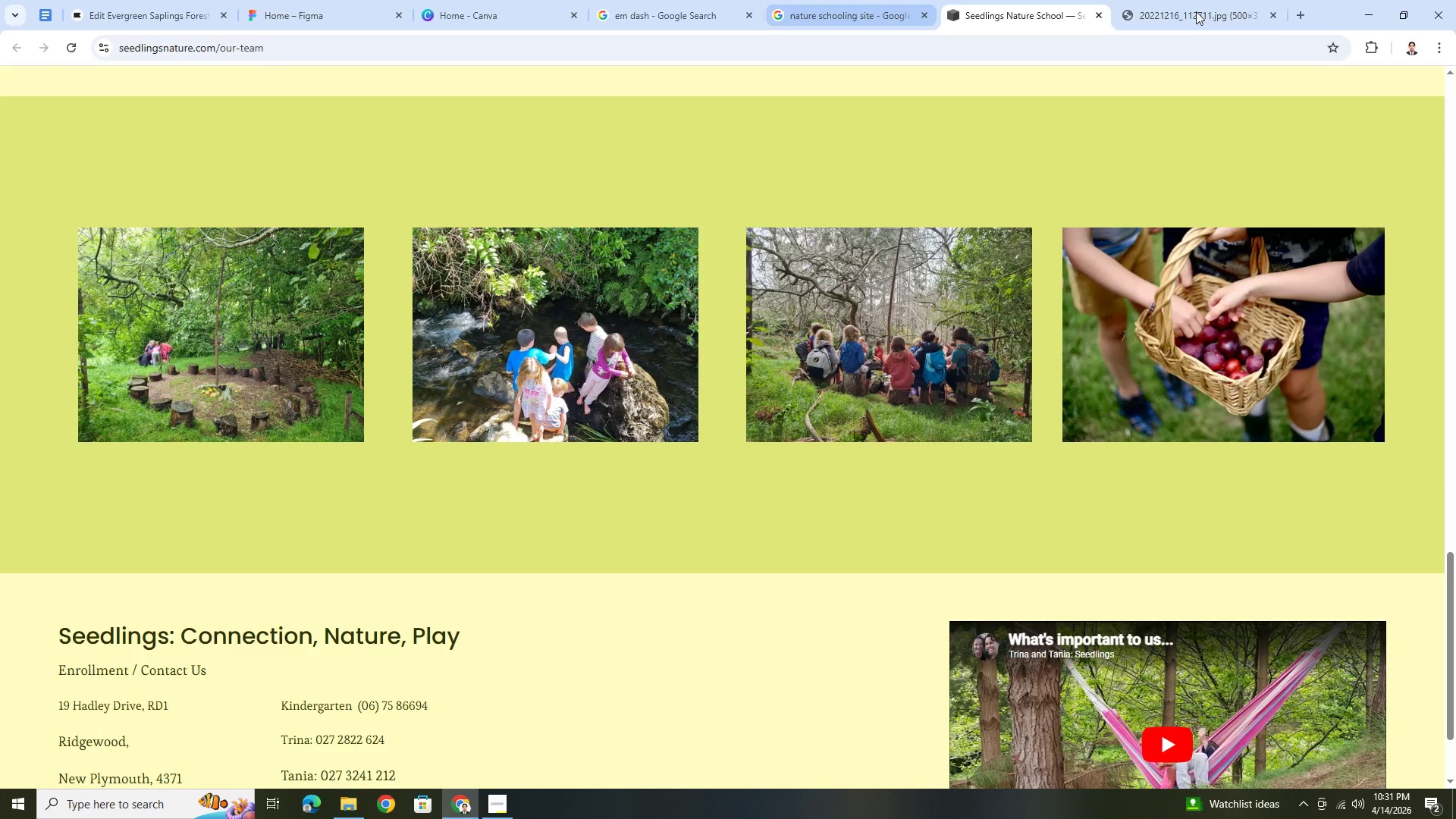 
left_click([1202, 11])
 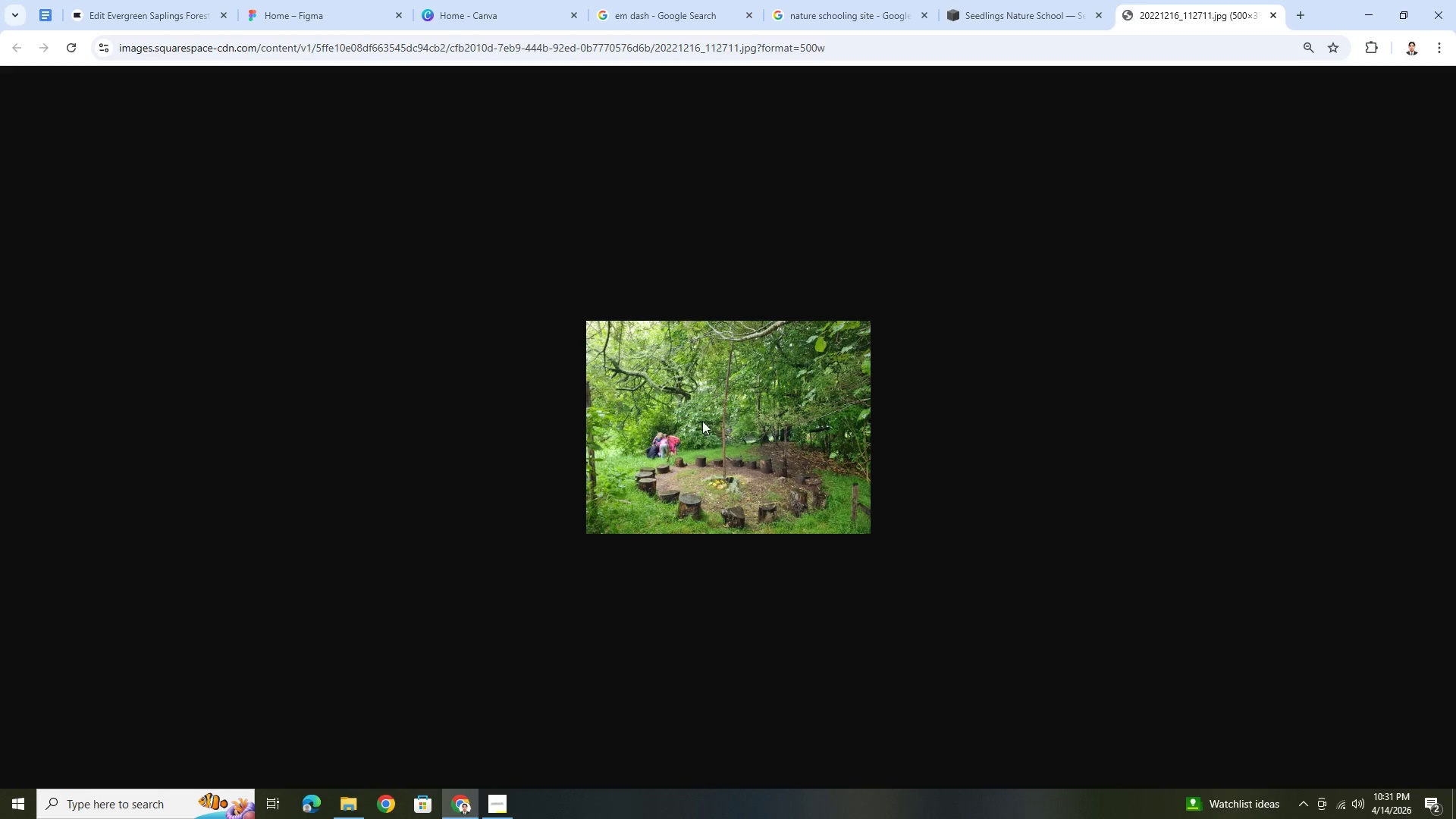 
right_click([697, 422])
 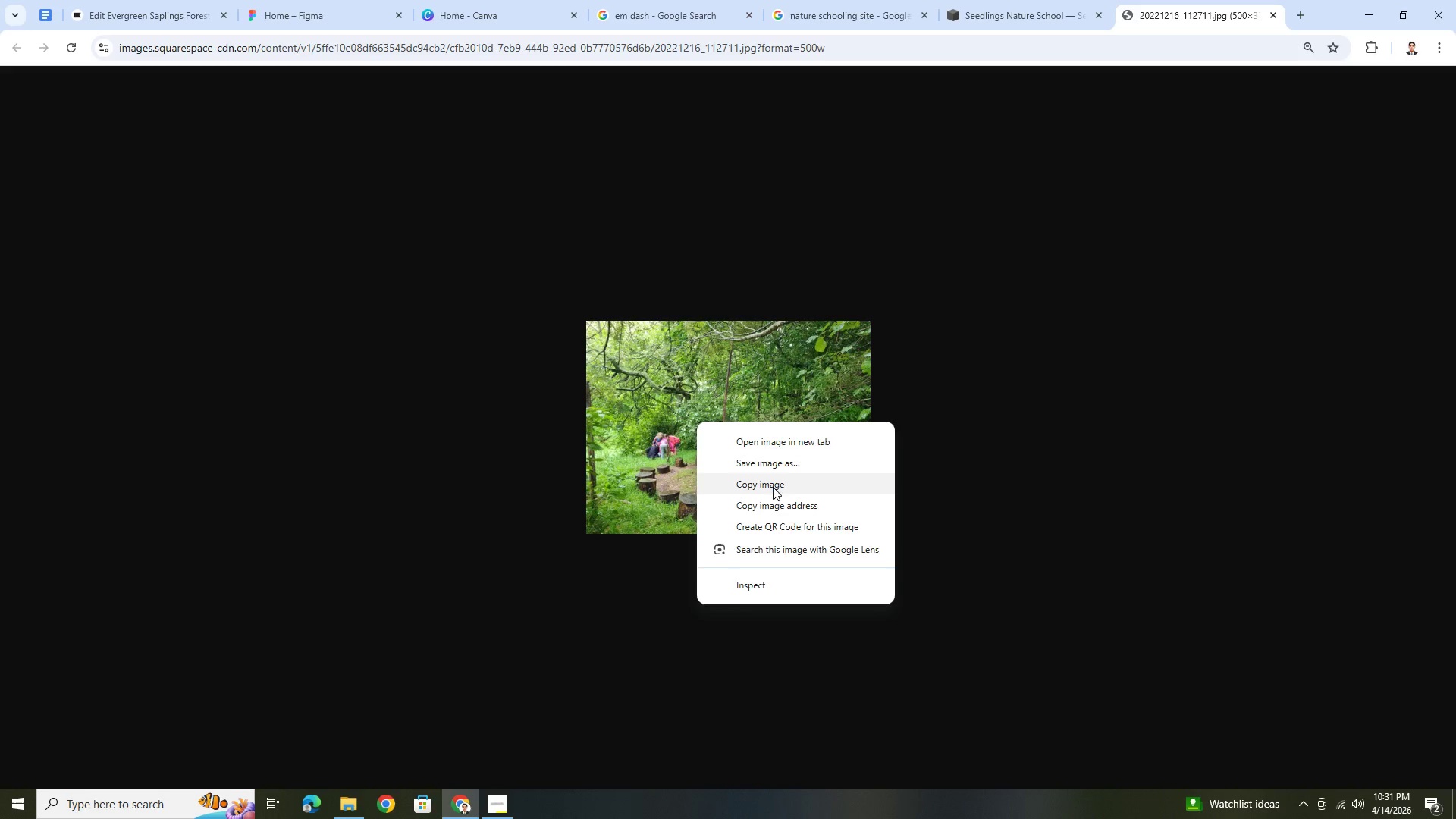 
left_click([780, 460])
 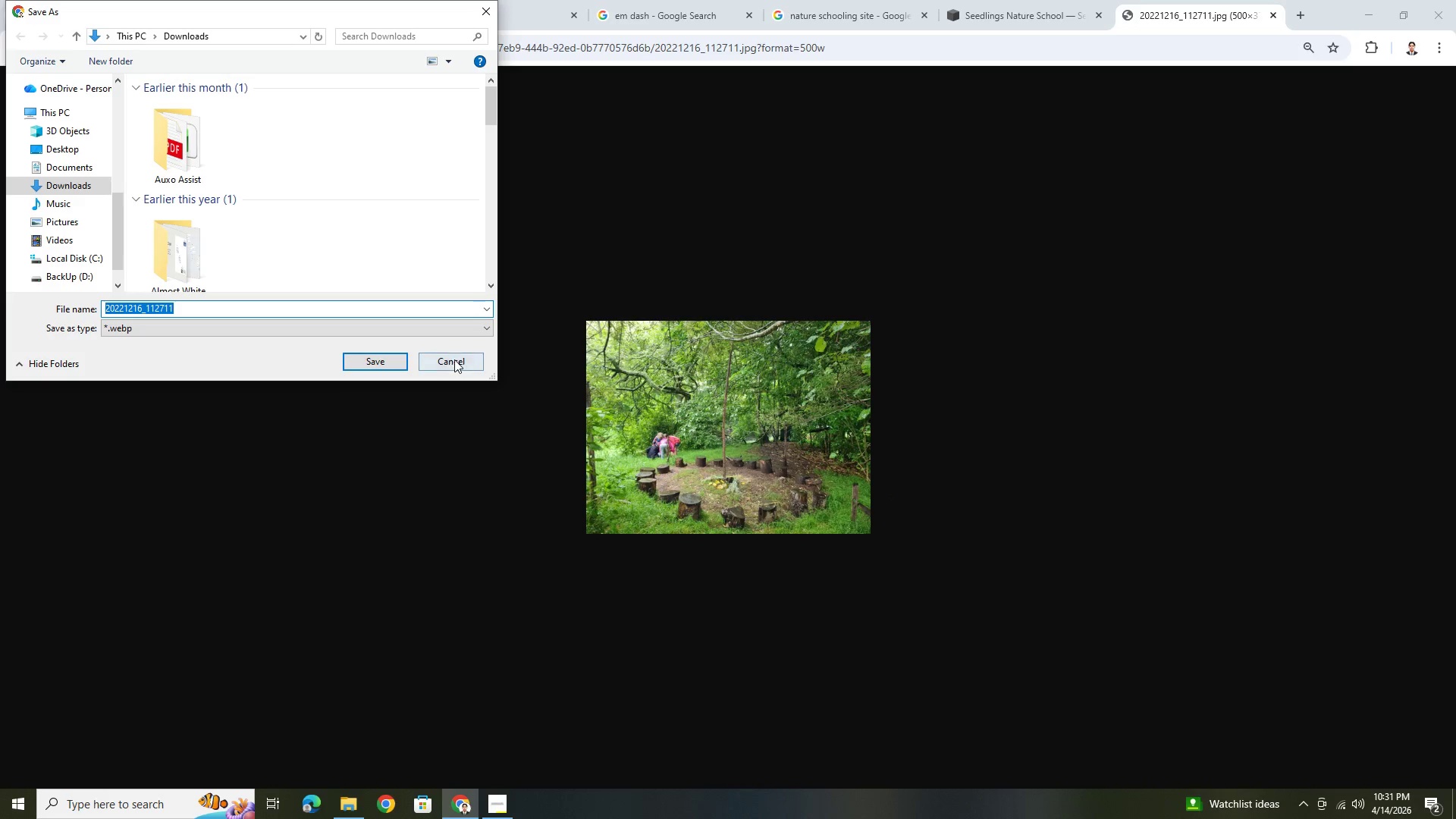 
left_click([453, 361])
 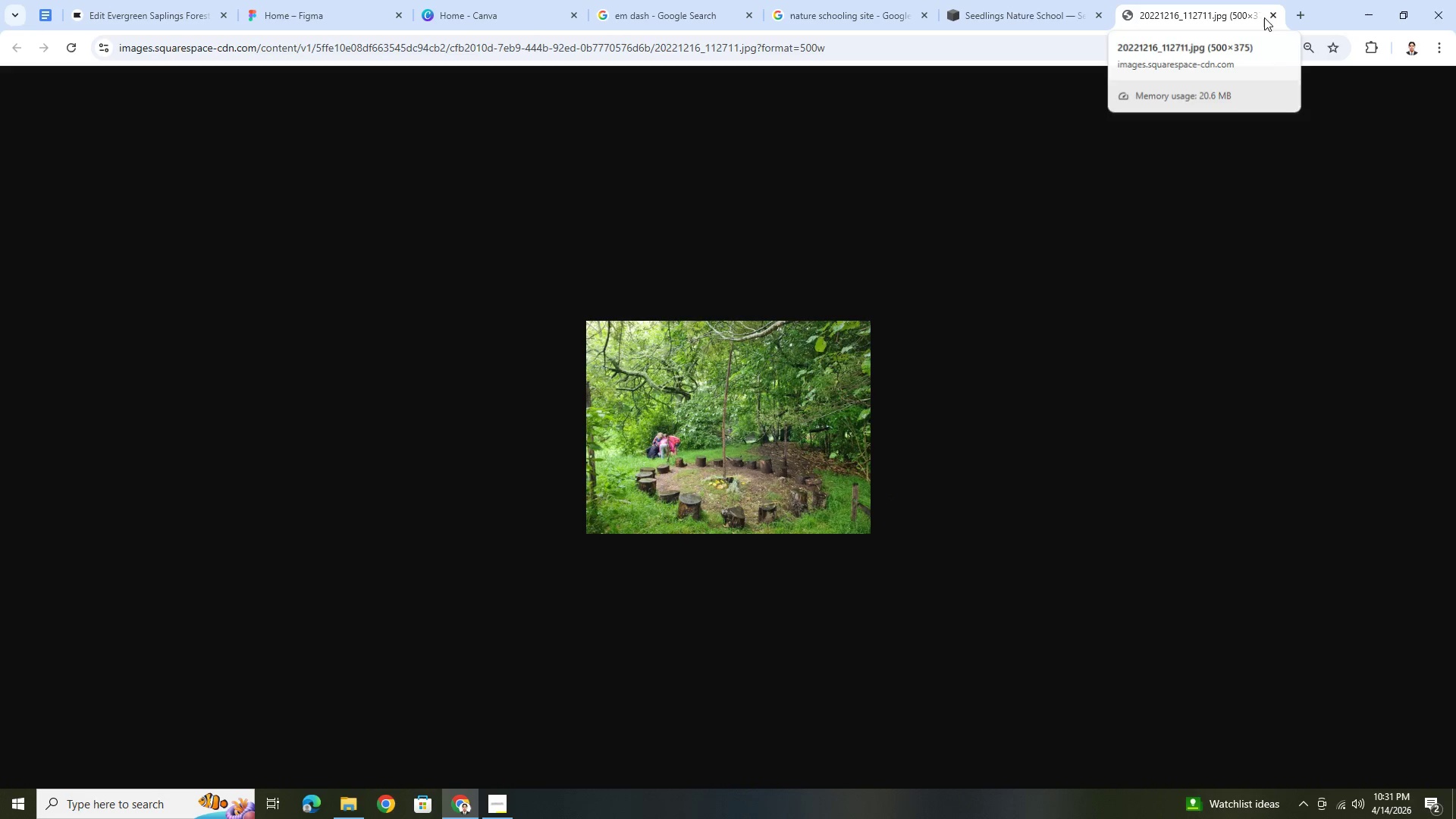 
left_click([1059, 14])
 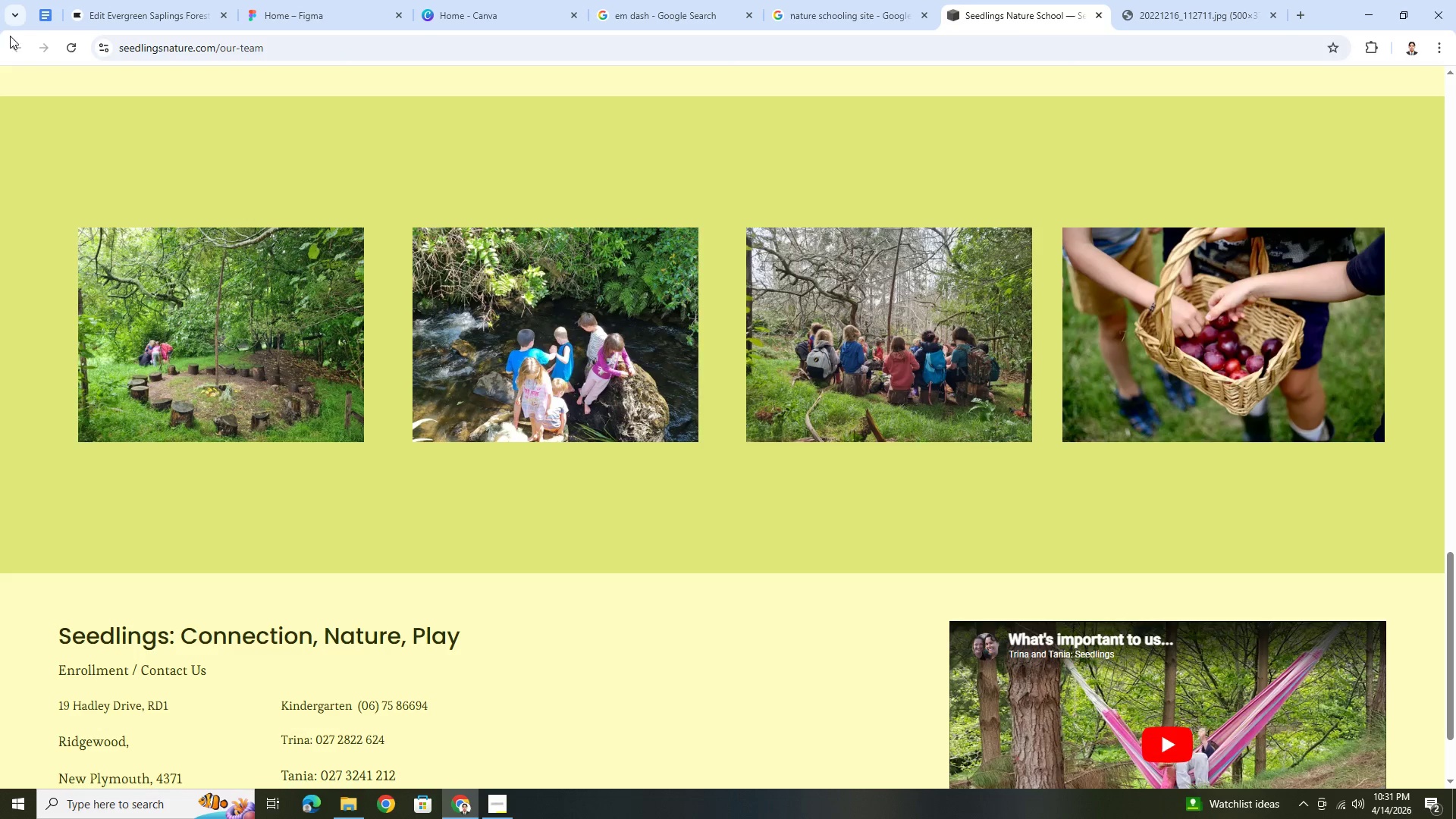 
left_click([883, 0])
 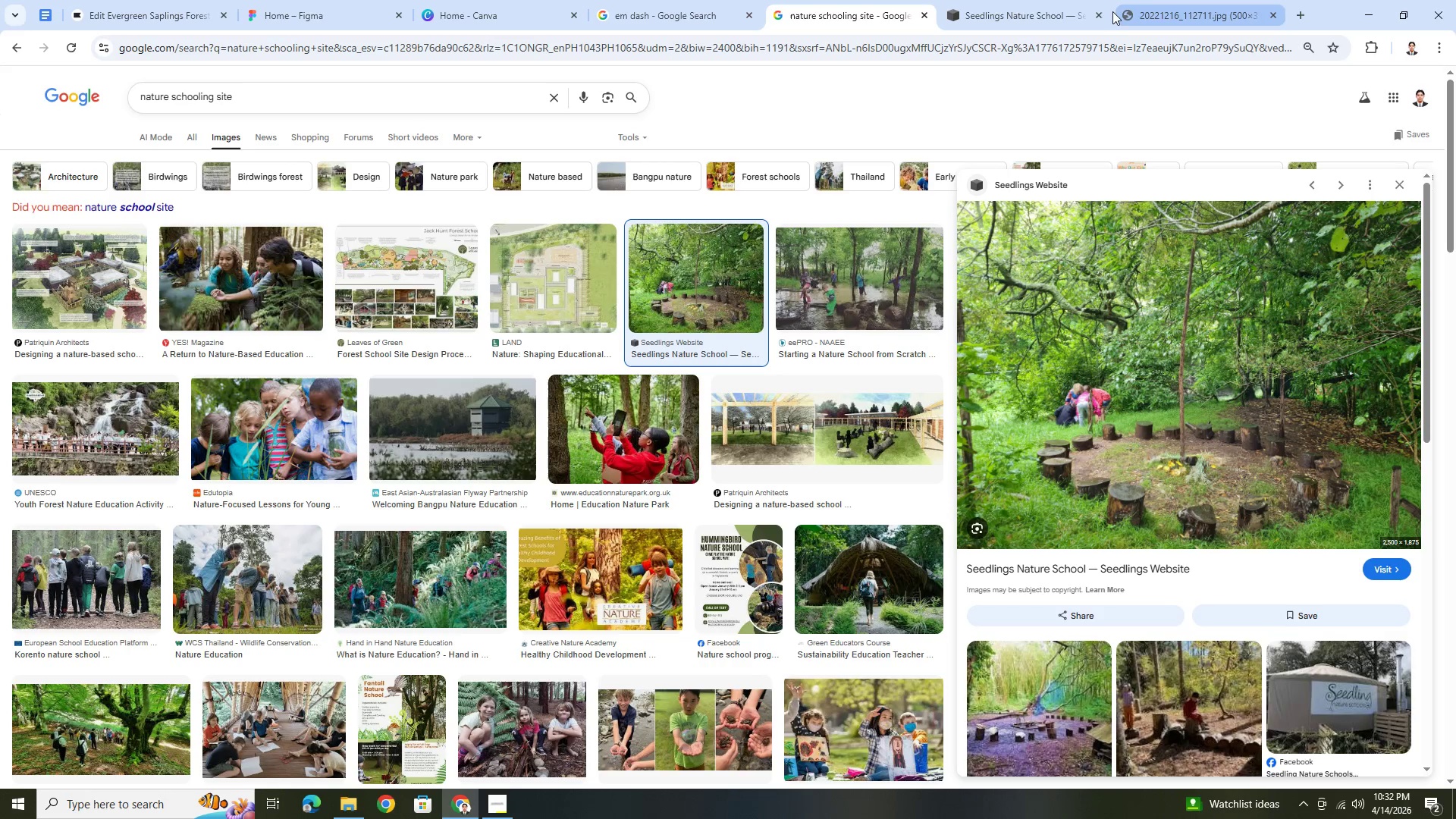 
left_click([1097, 15])
 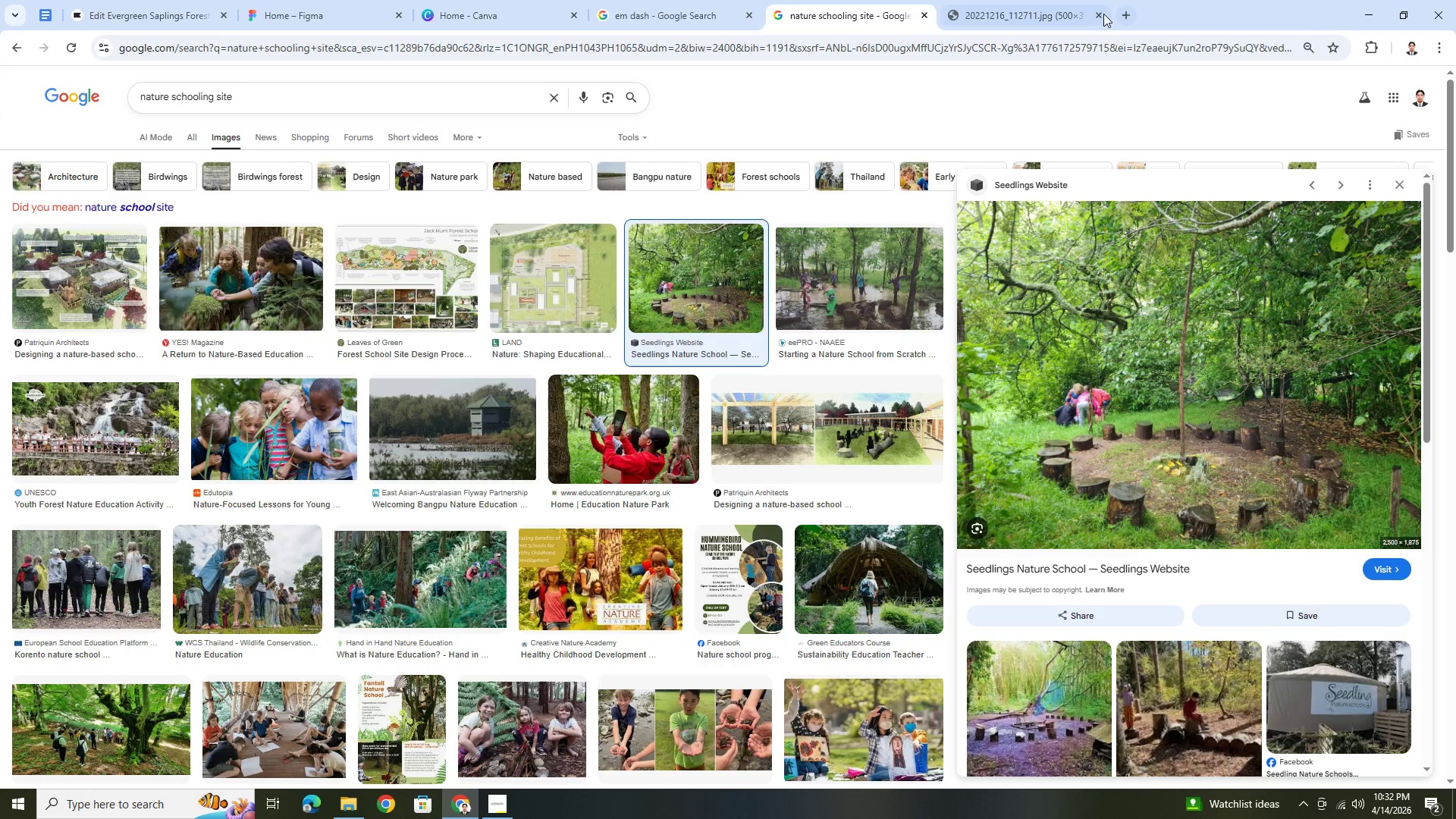 
left_click([1100, 14])
 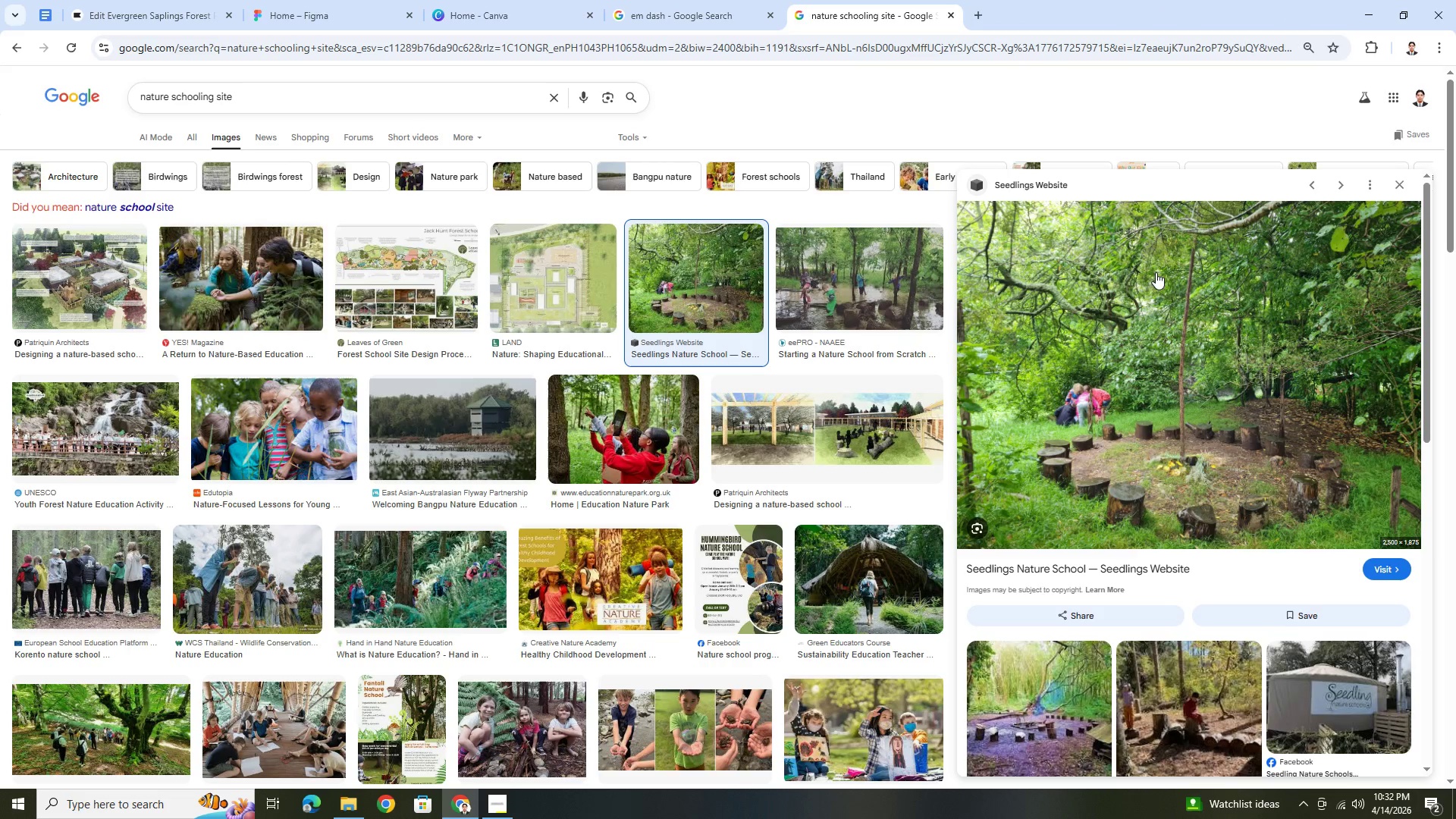 
right_click([1156, 272])
 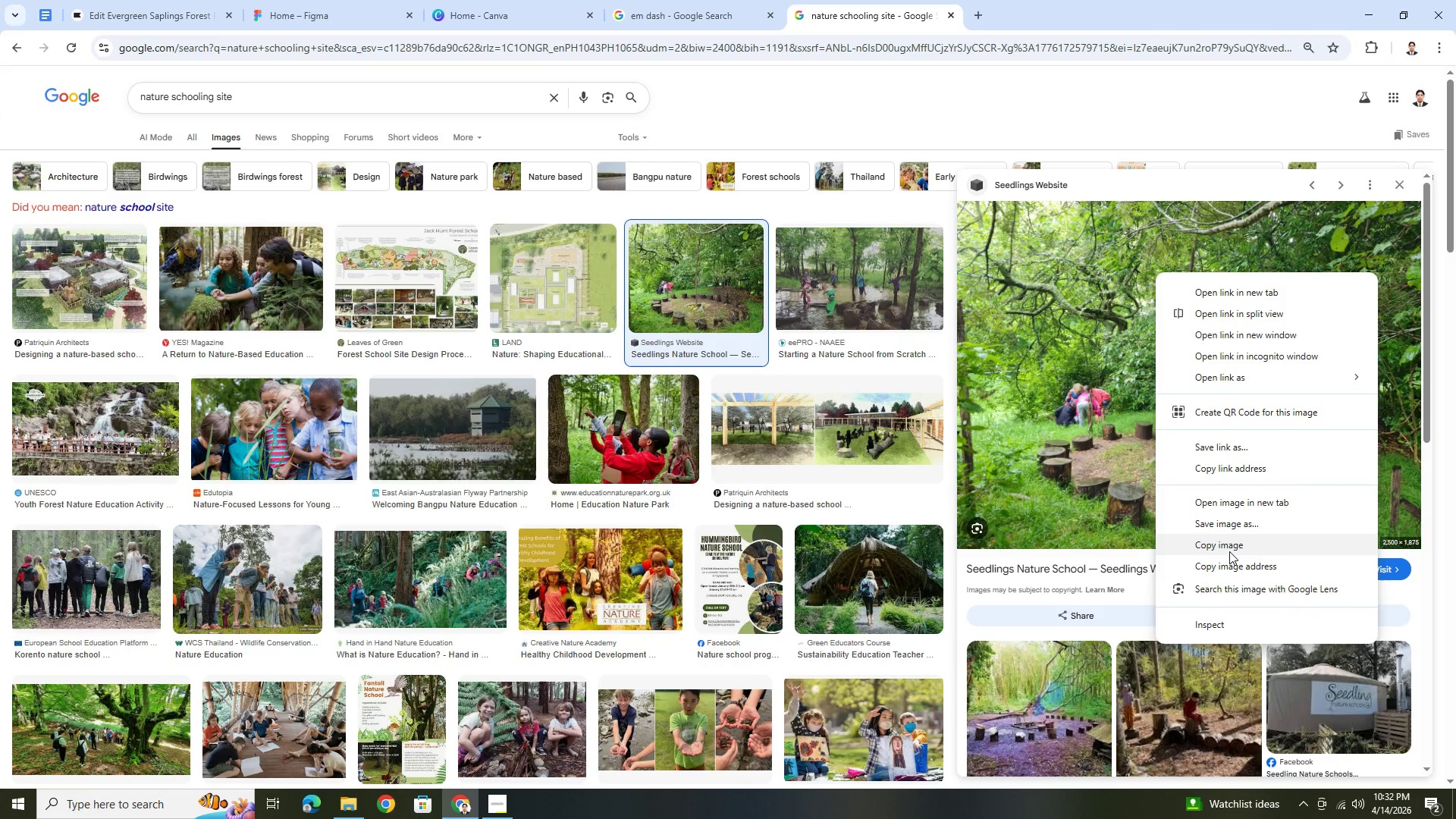 
left_click([1229, 551])
 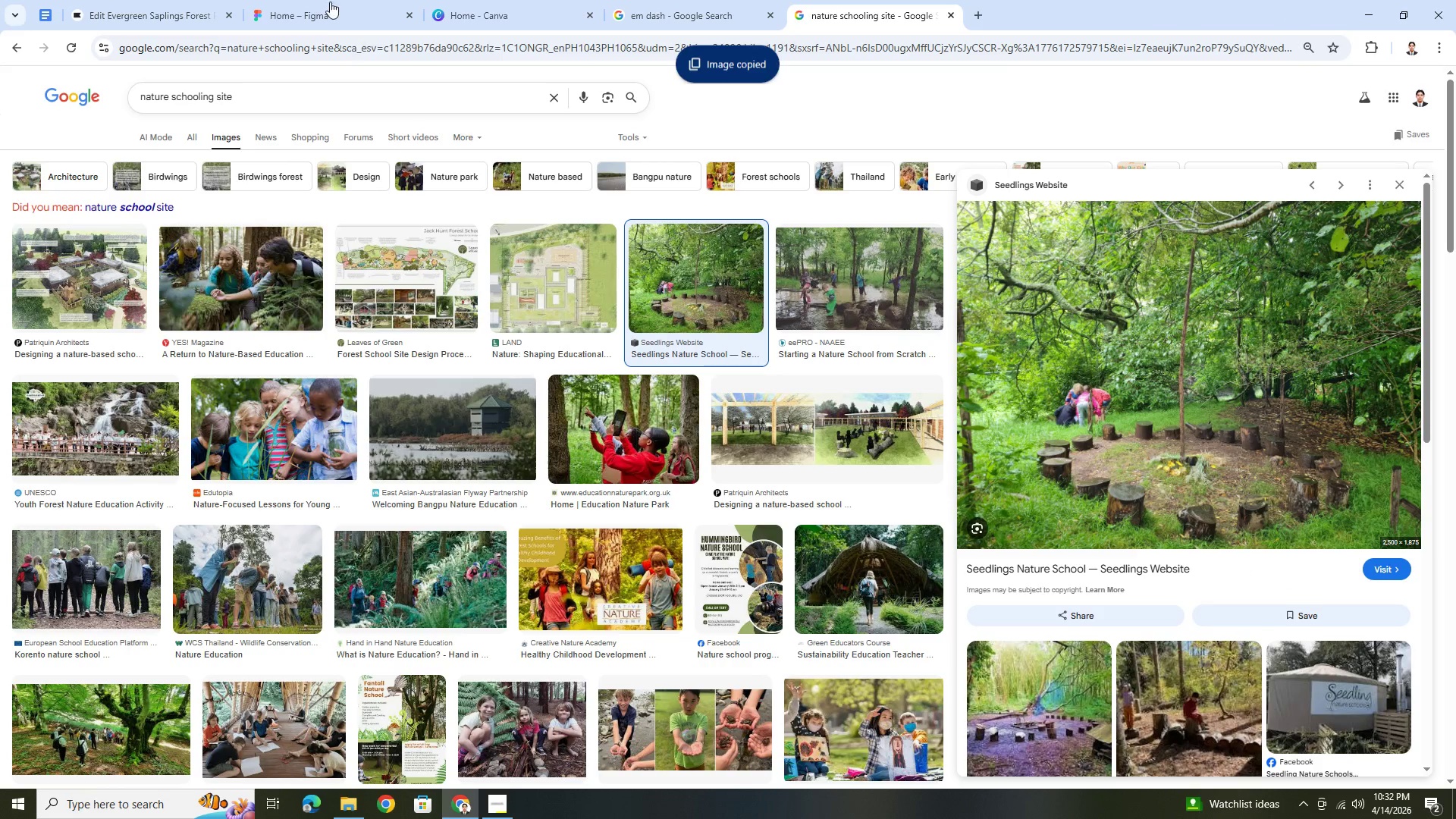 
left_click([320, 0])
 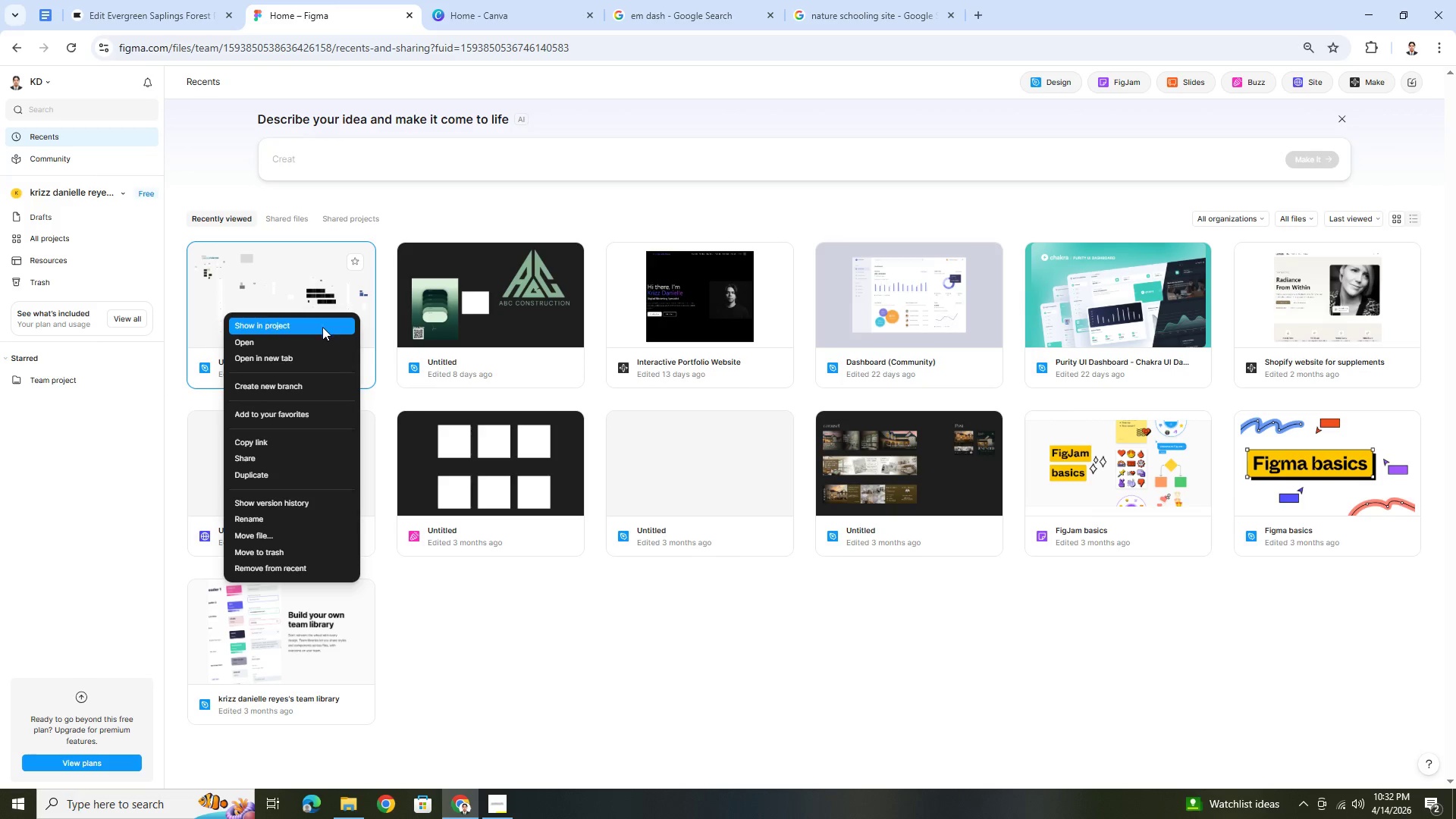 
left_click([321, 358])
 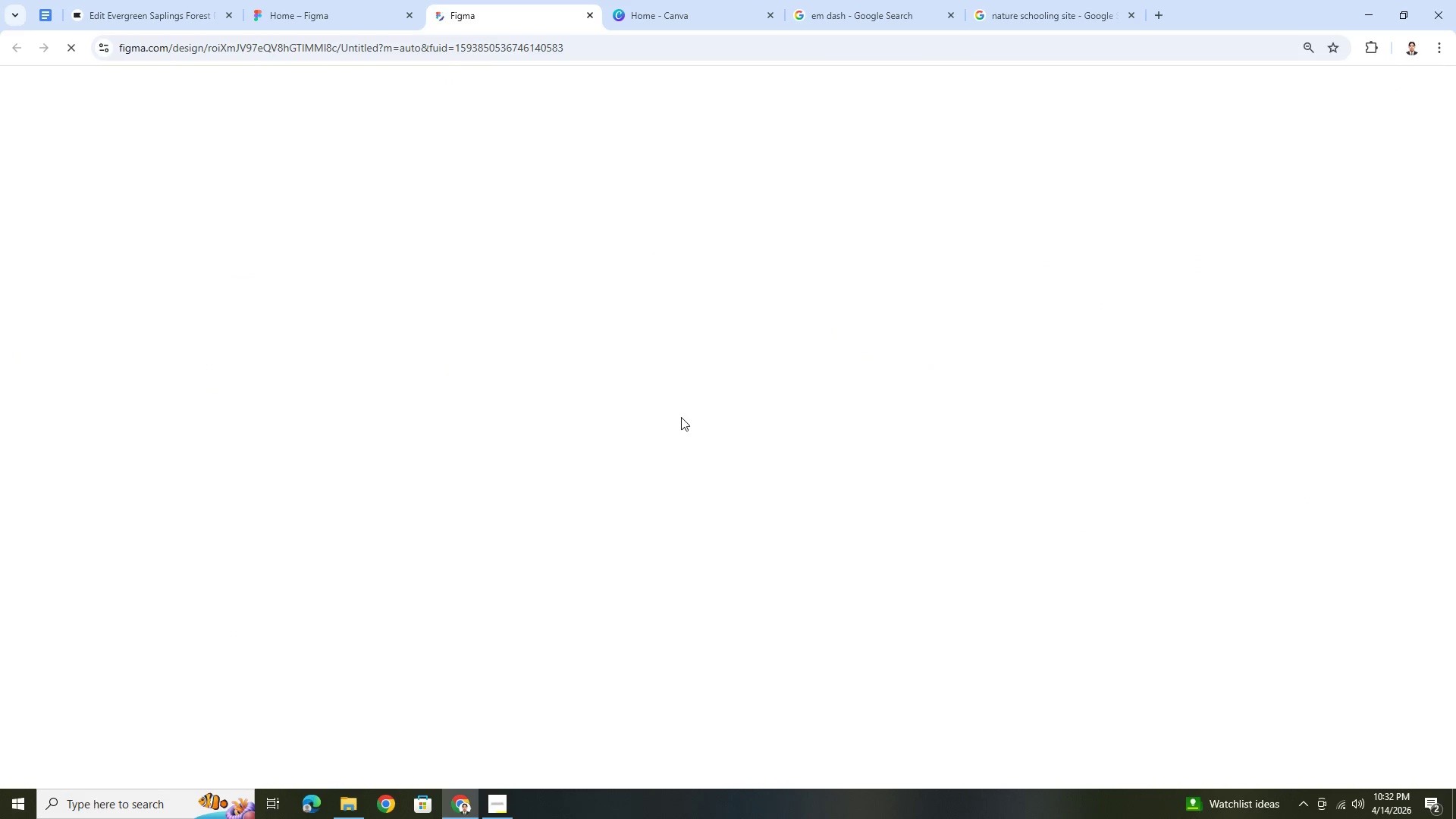 
wait(8.04)
 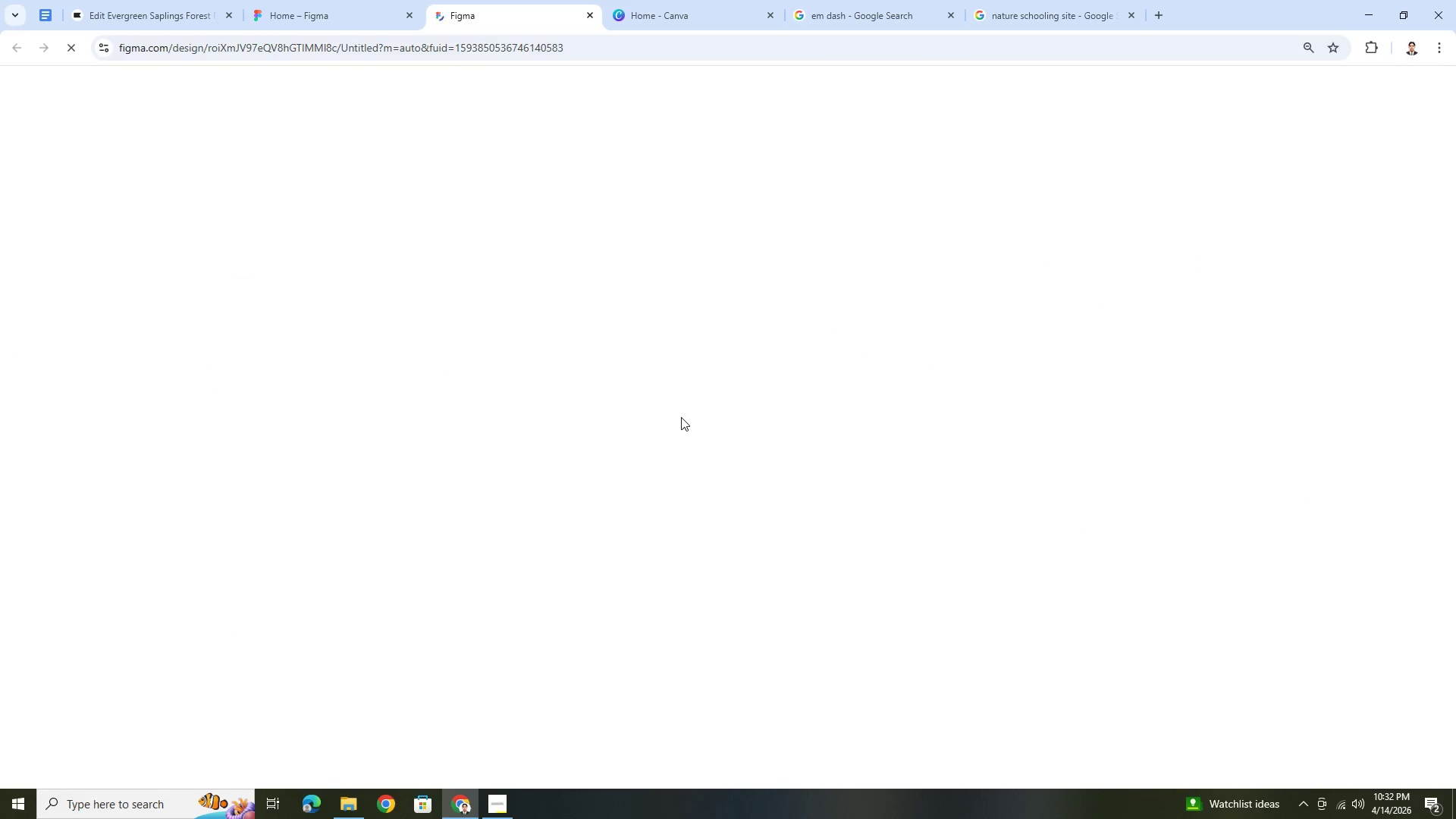 
mouse_move([821, 405])
 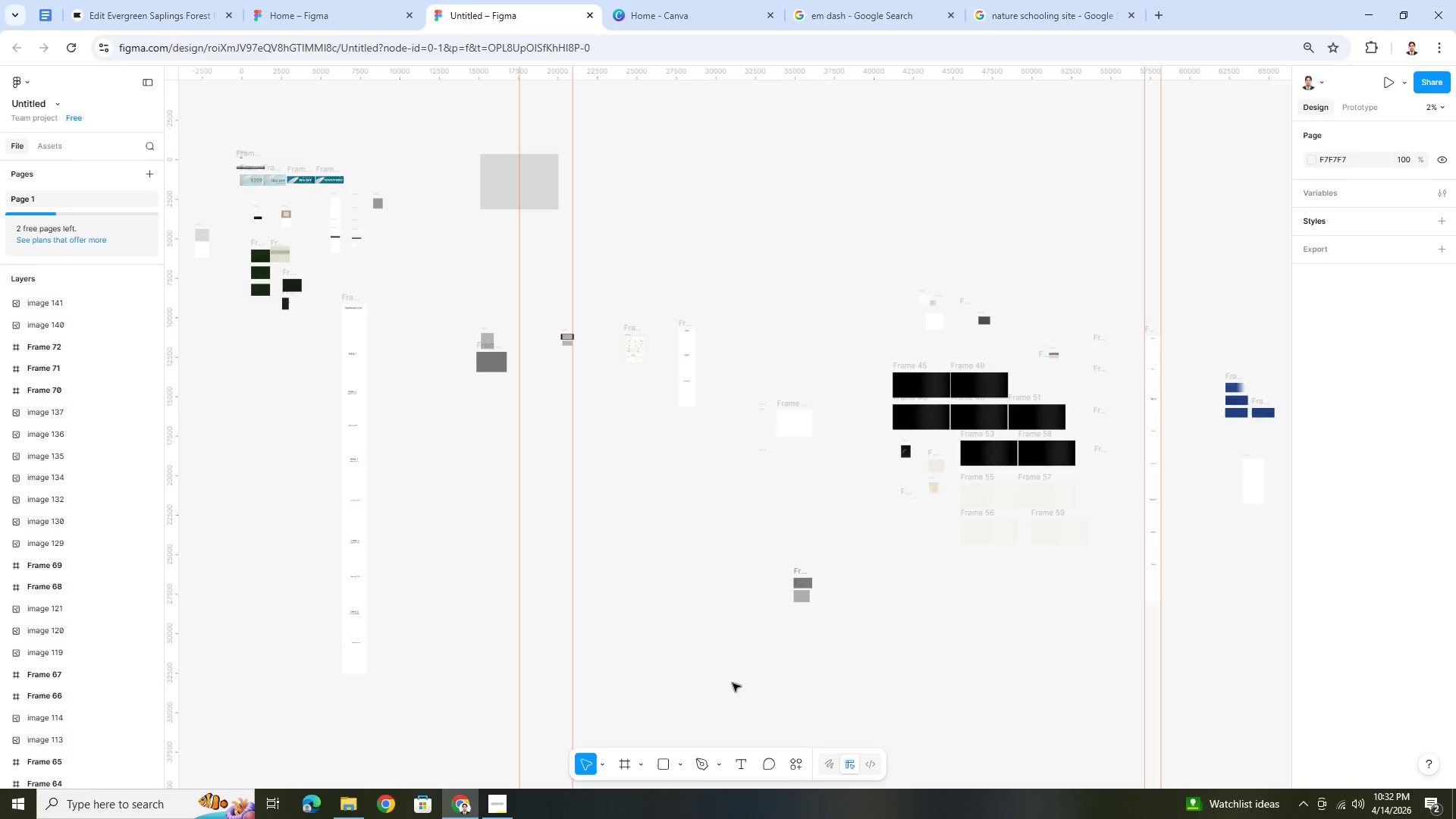 
hold_key(key=ControlLeft, duration=0.47)
scroll: coordinate [699, 651], scroll_direction: up, amount: 7.0
 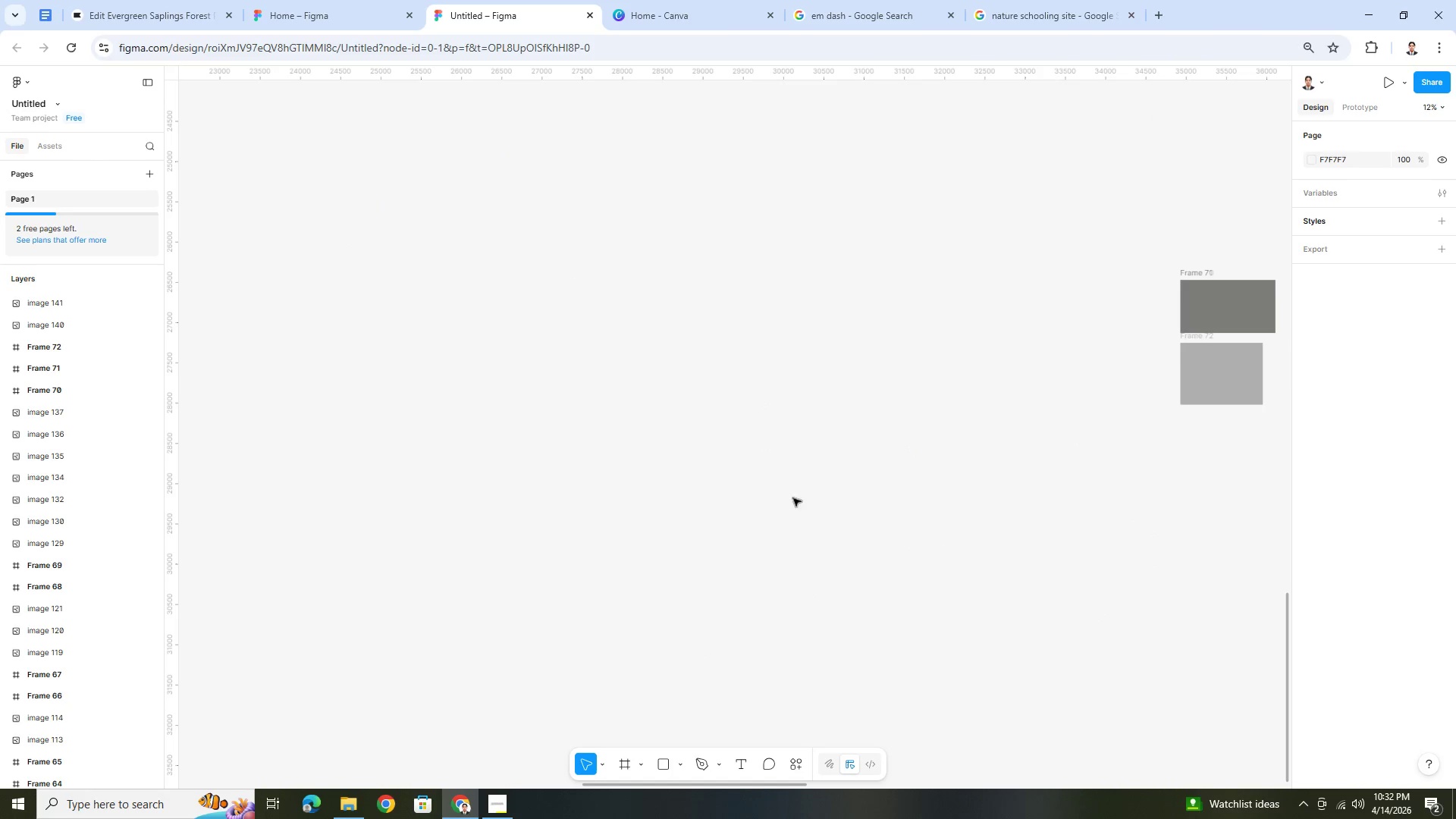 
left_click([740, 479])
 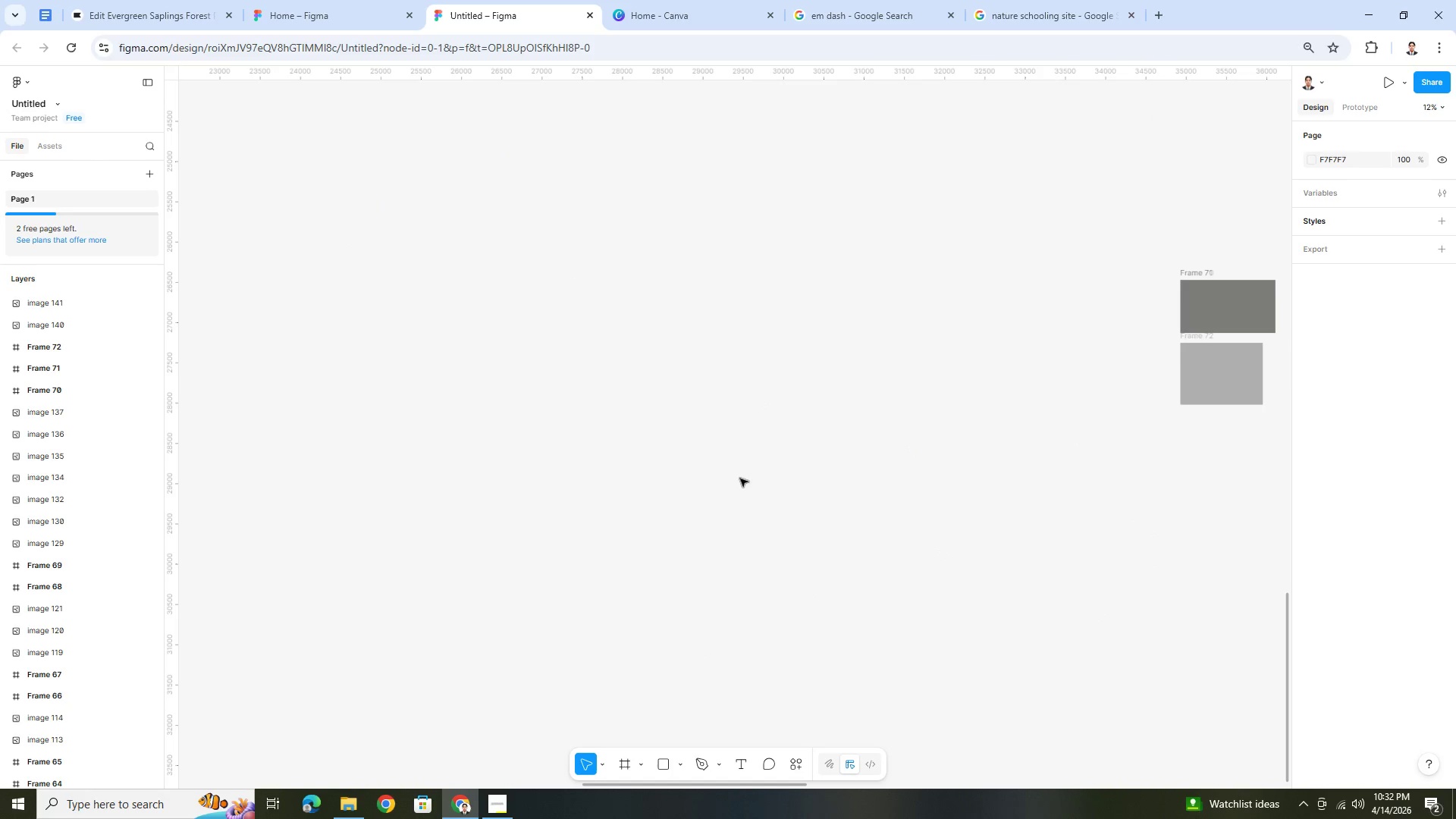 
key(Control+V)
 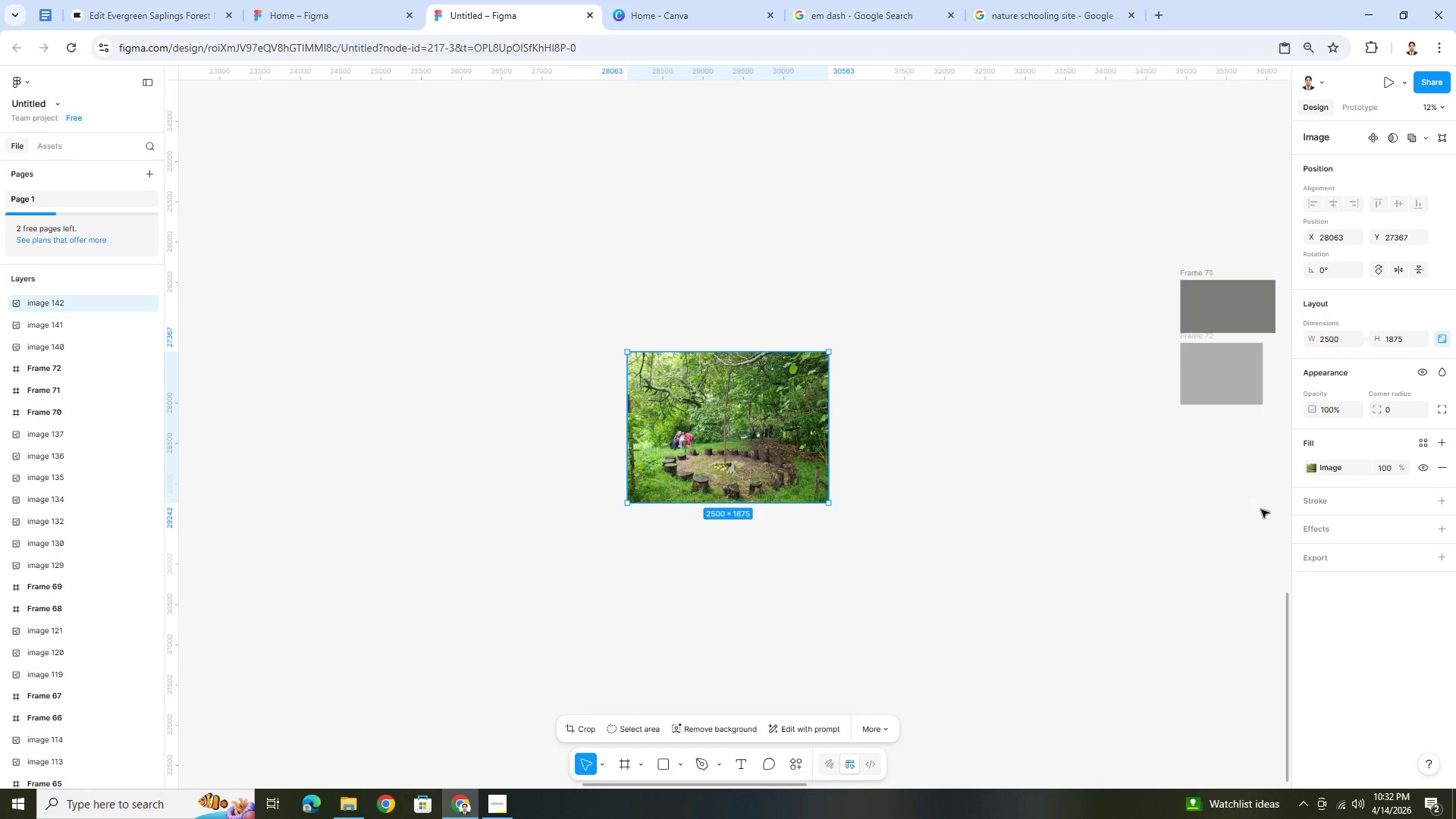 
left_click([1439, 560])
 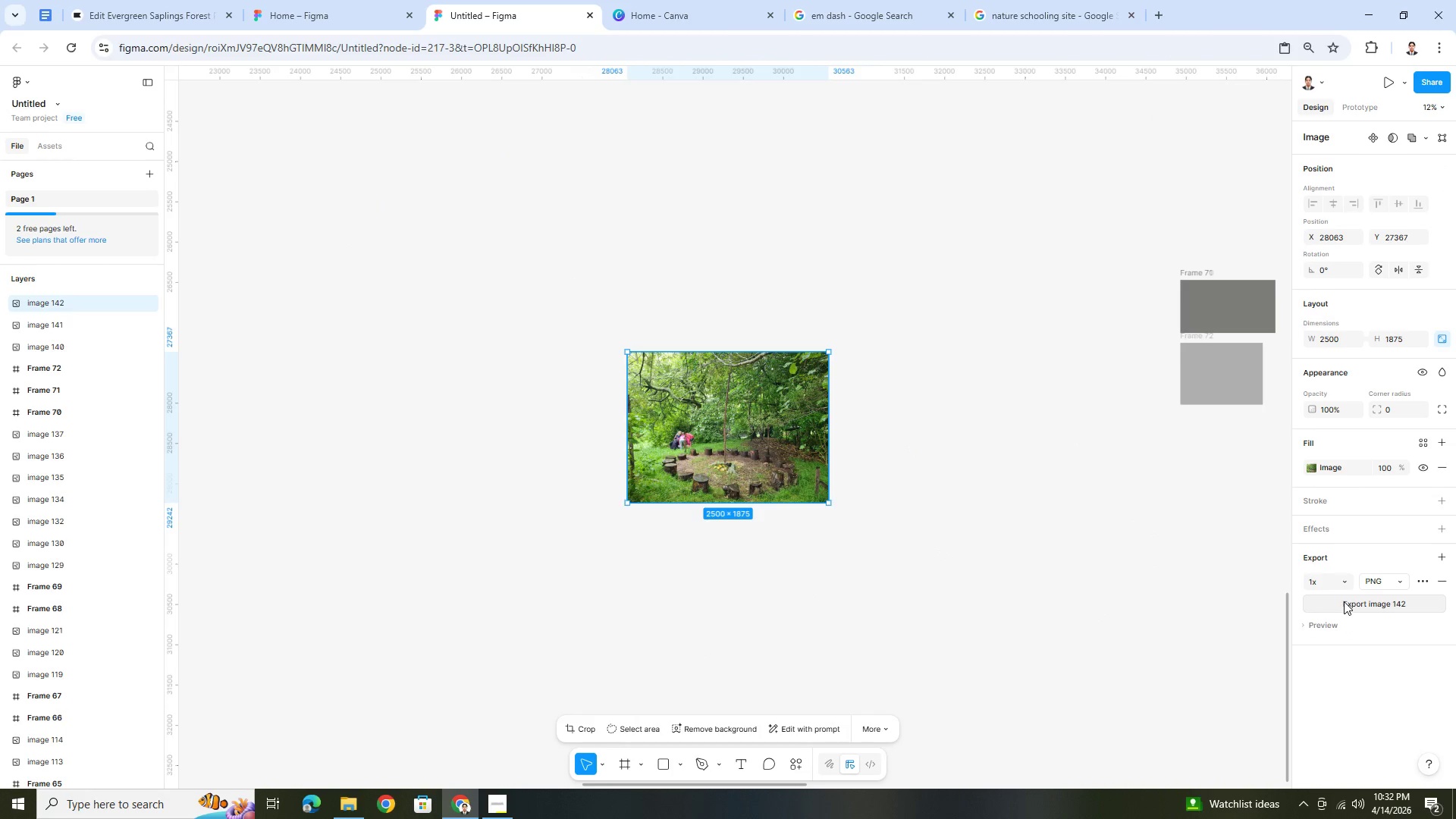 
left_click([1344, 601])
 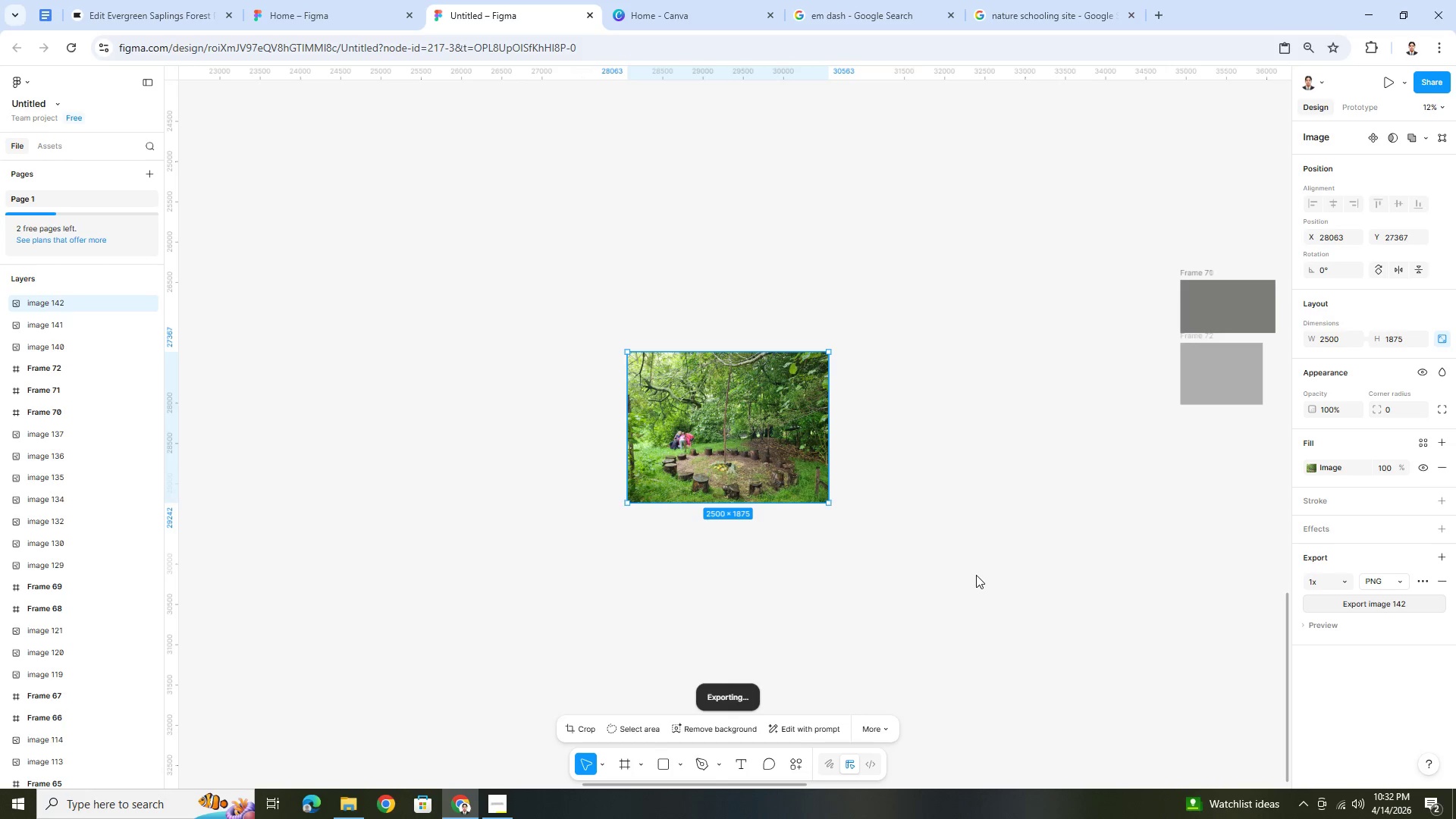 
wait(10.89)
 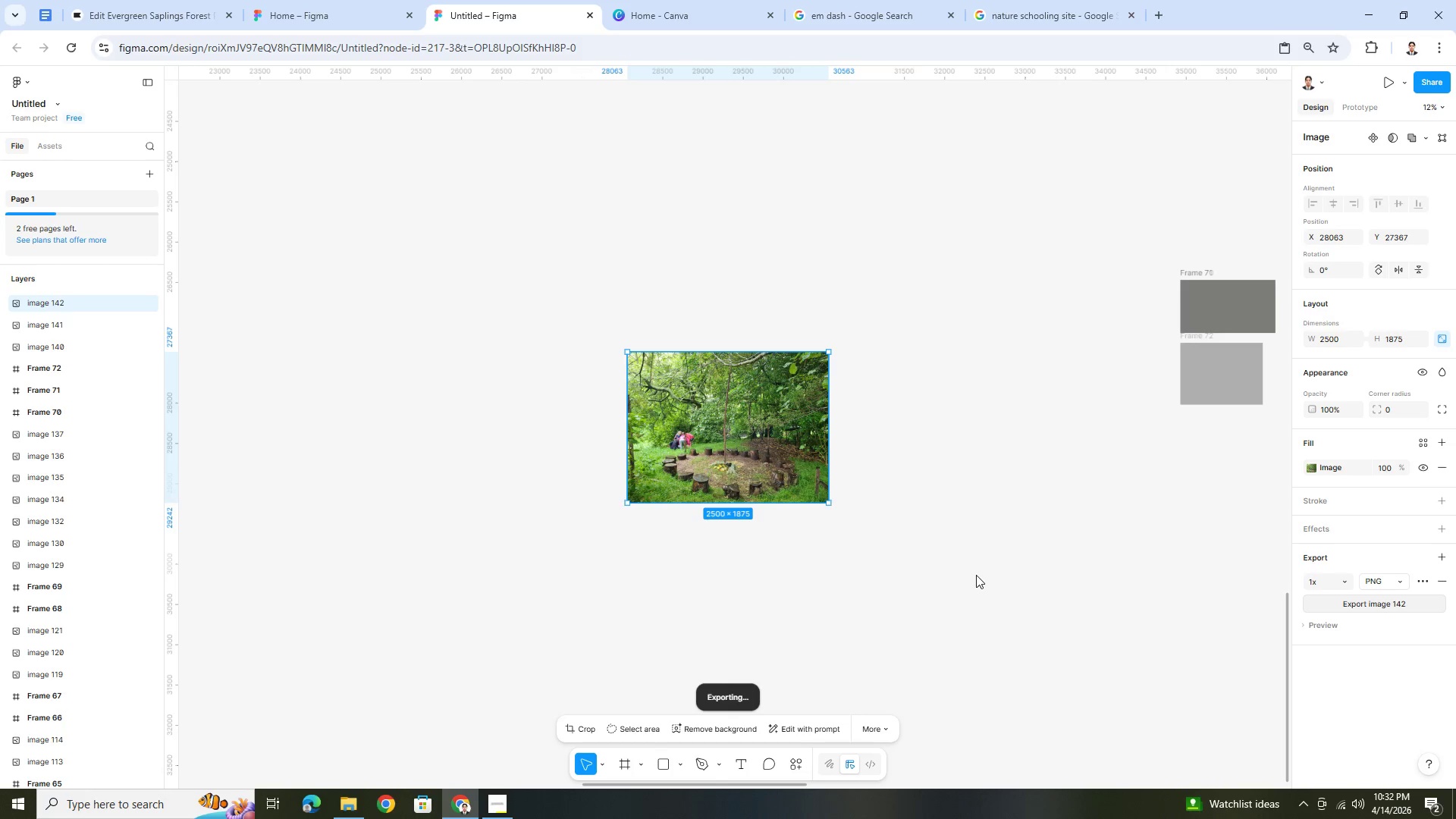 
left_click_drag(start_coordinate=[827, 353], to_coordinate=[709, 470])
 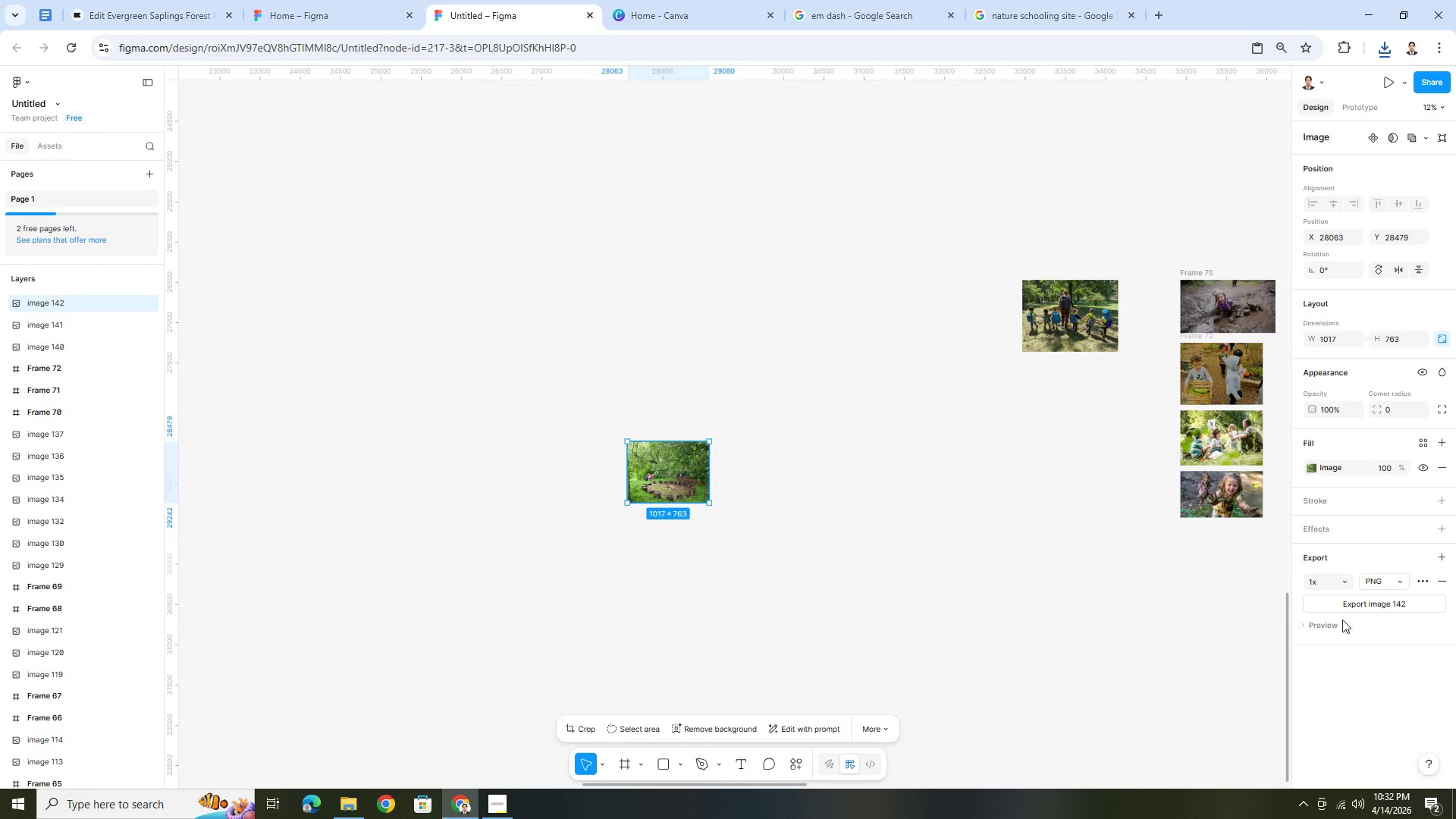 
left_click([1404, 609])
 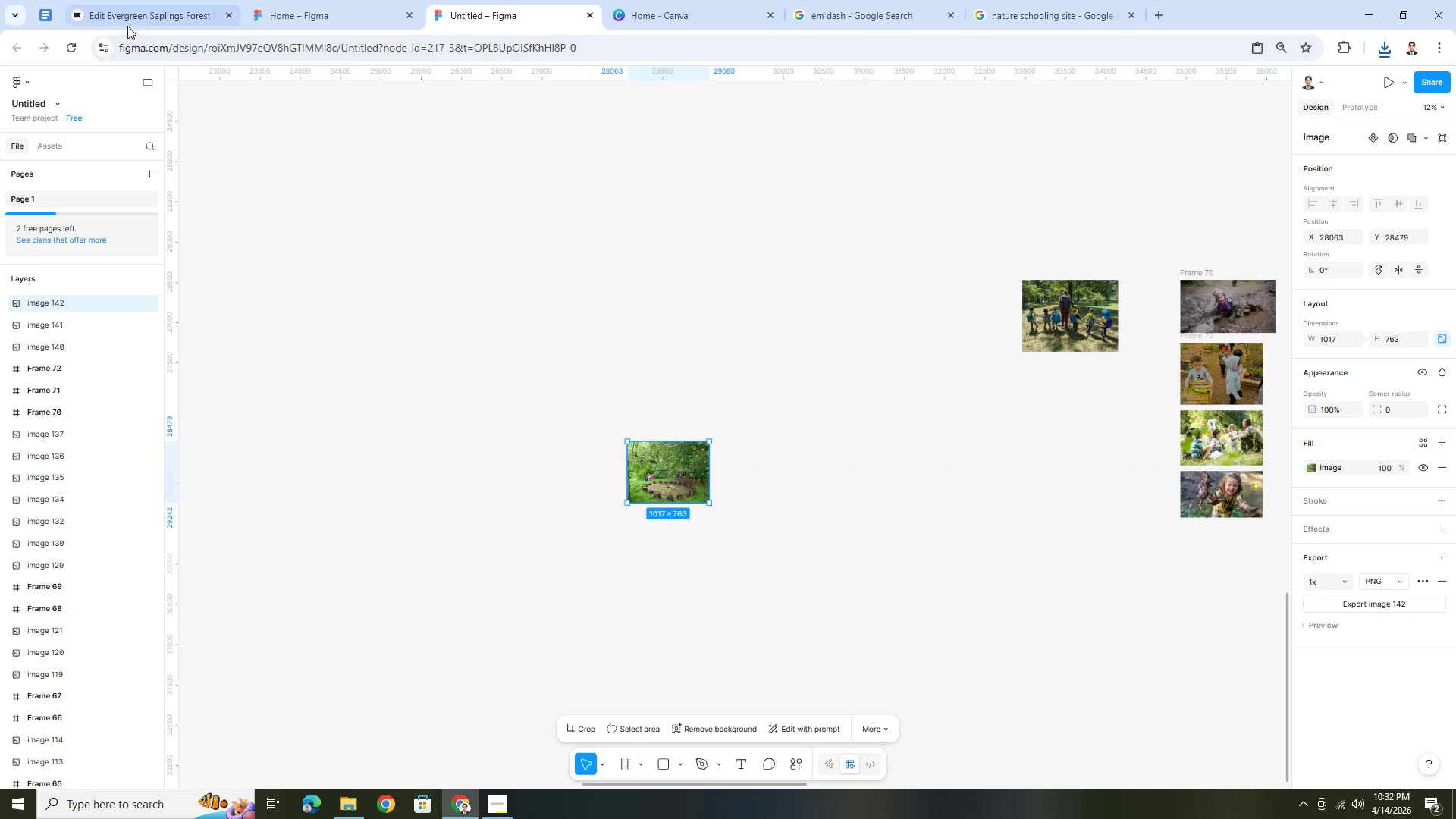 
left_click([846, 240])
 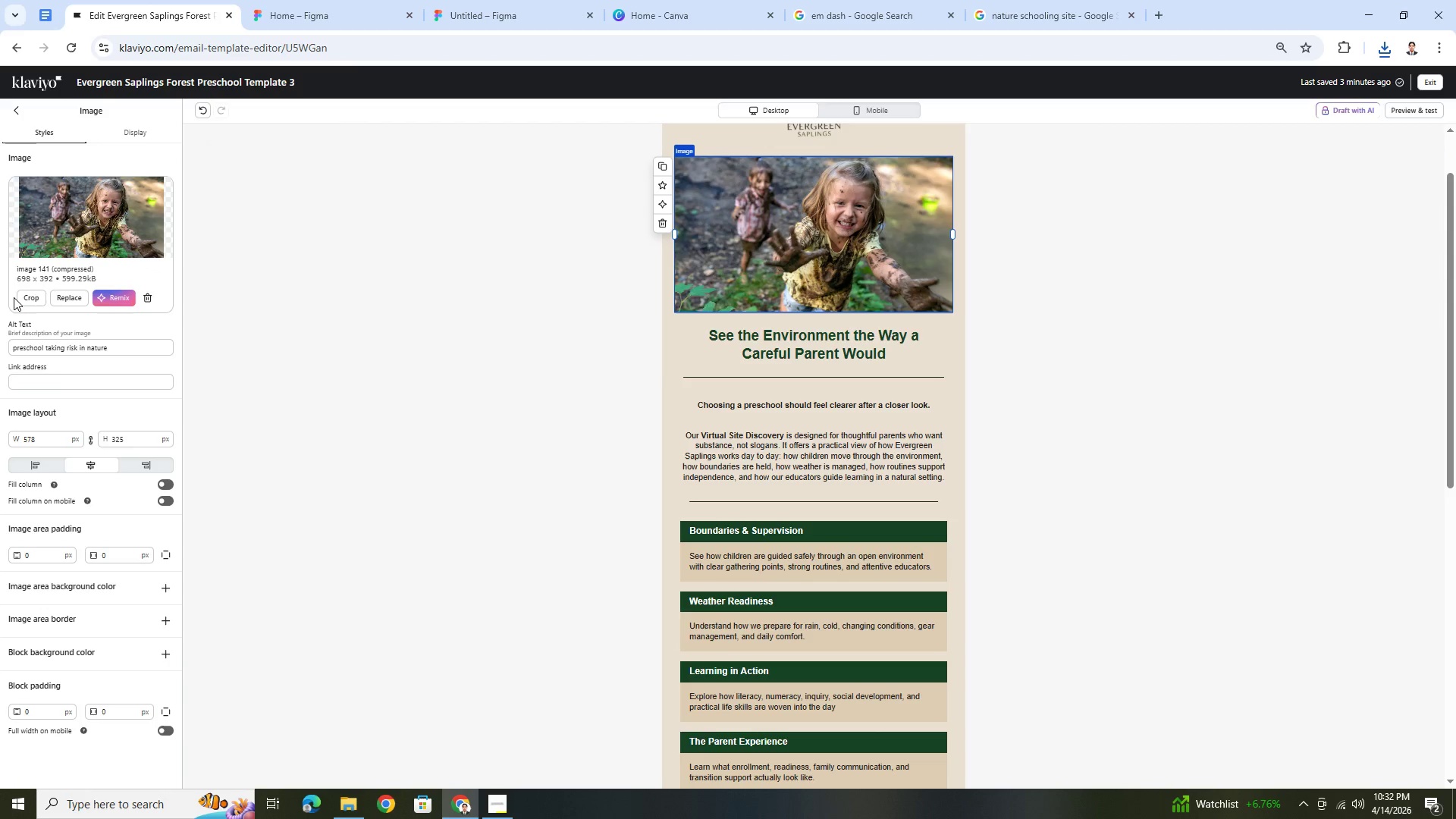 
left_click([65, 295])
 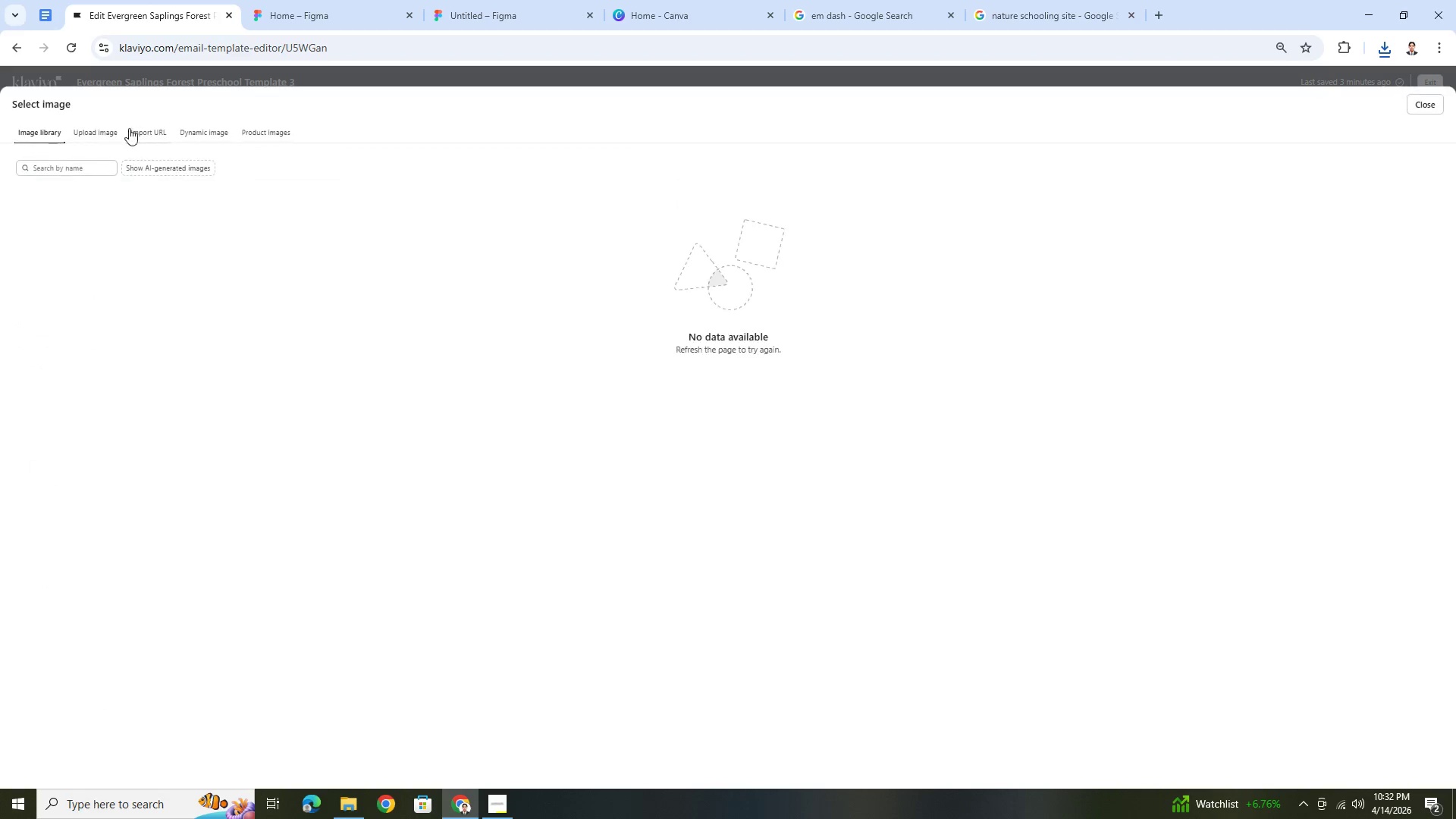 
left_click([92, 124])
 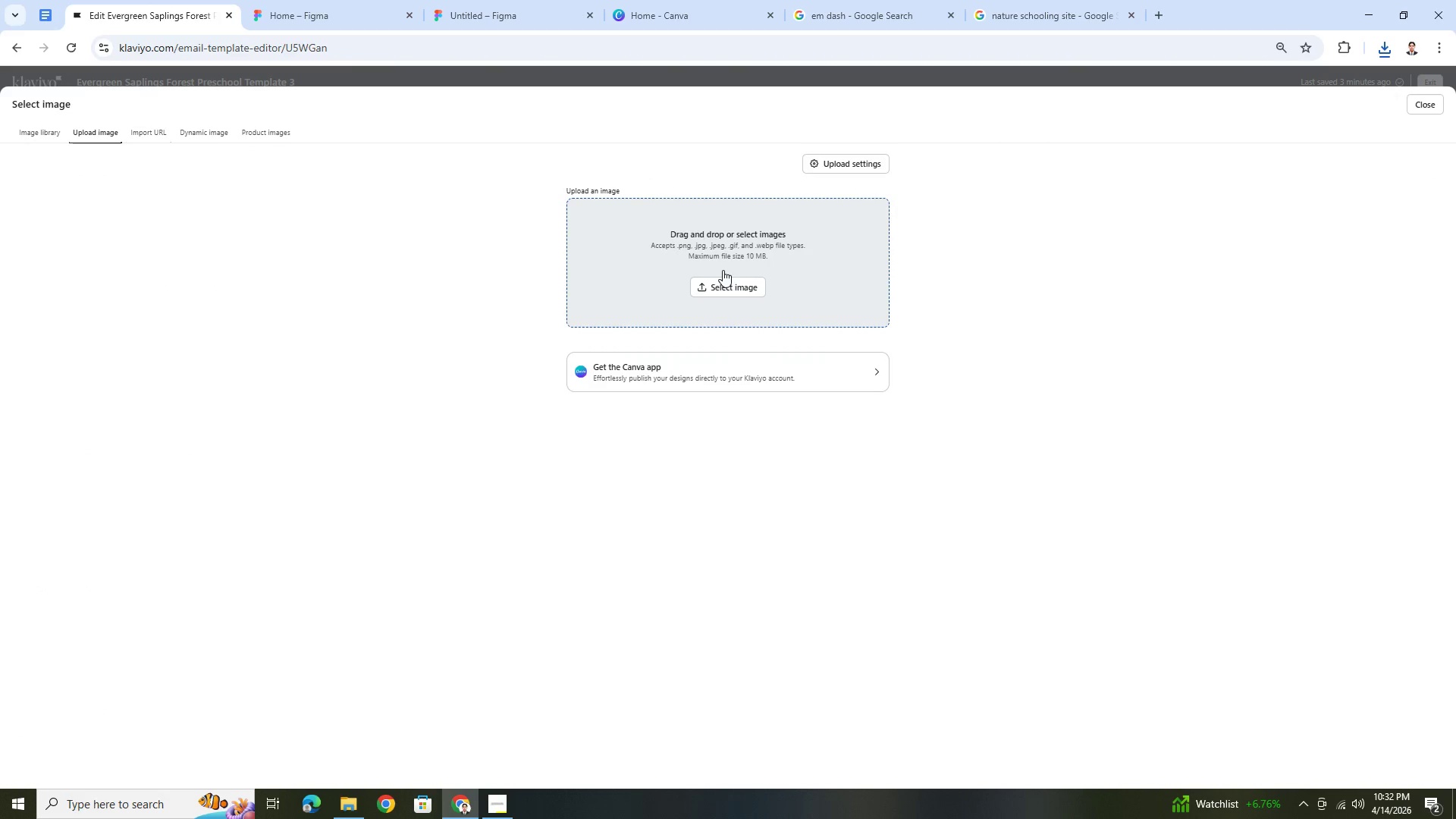 
left_click([726, 277])
 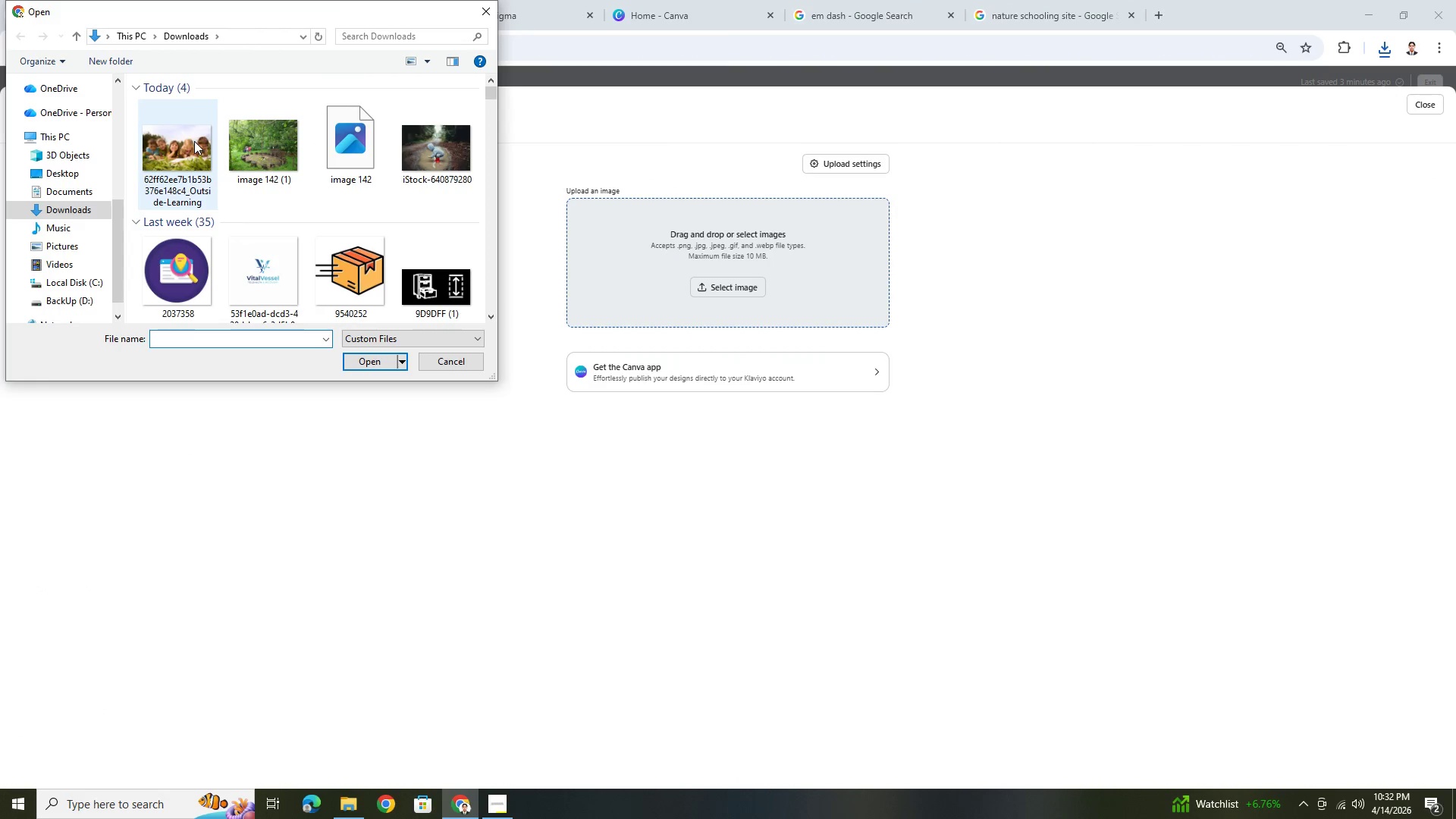 
left_click([190, 144])
 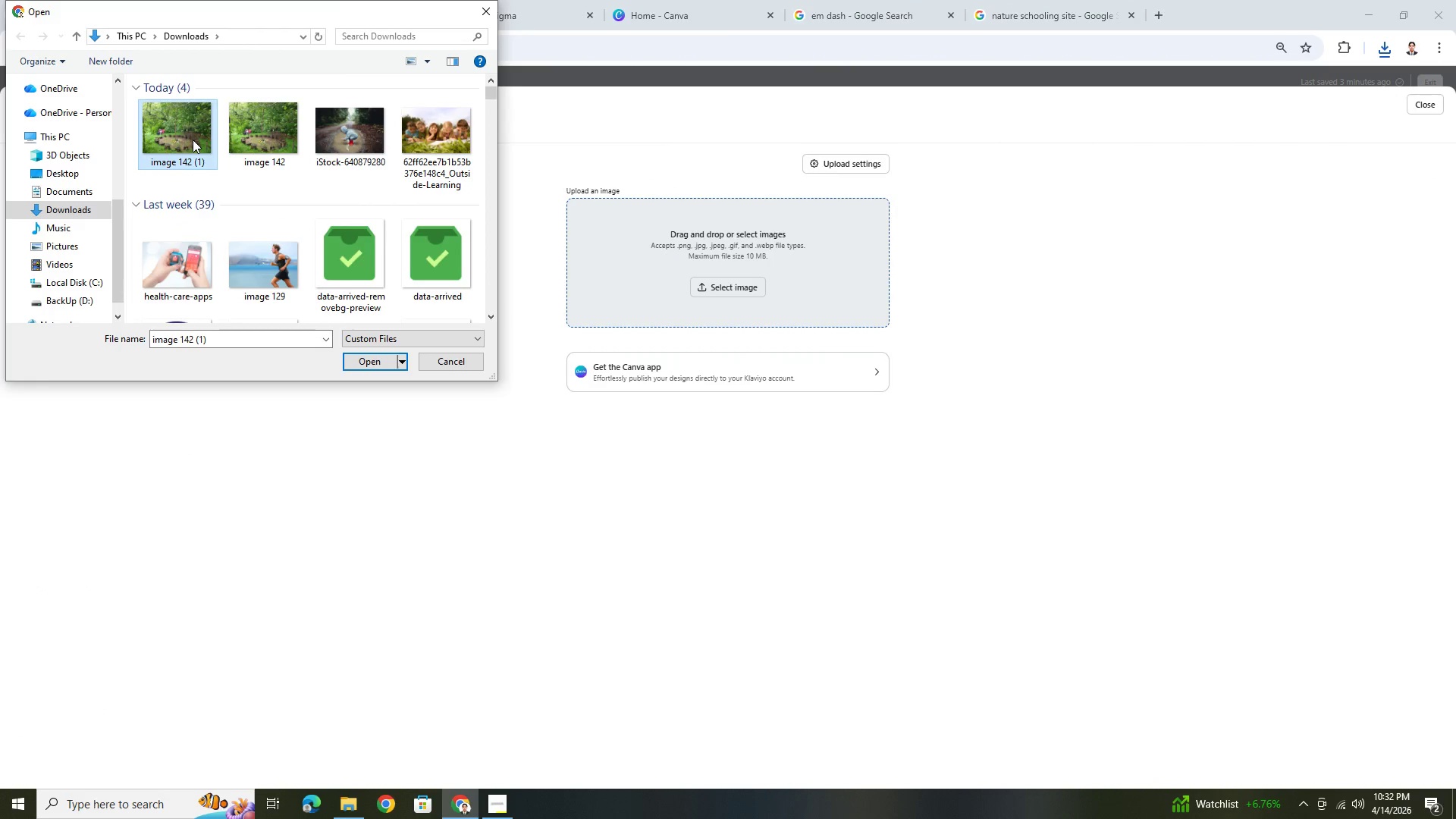 
double_click([193, 140])
 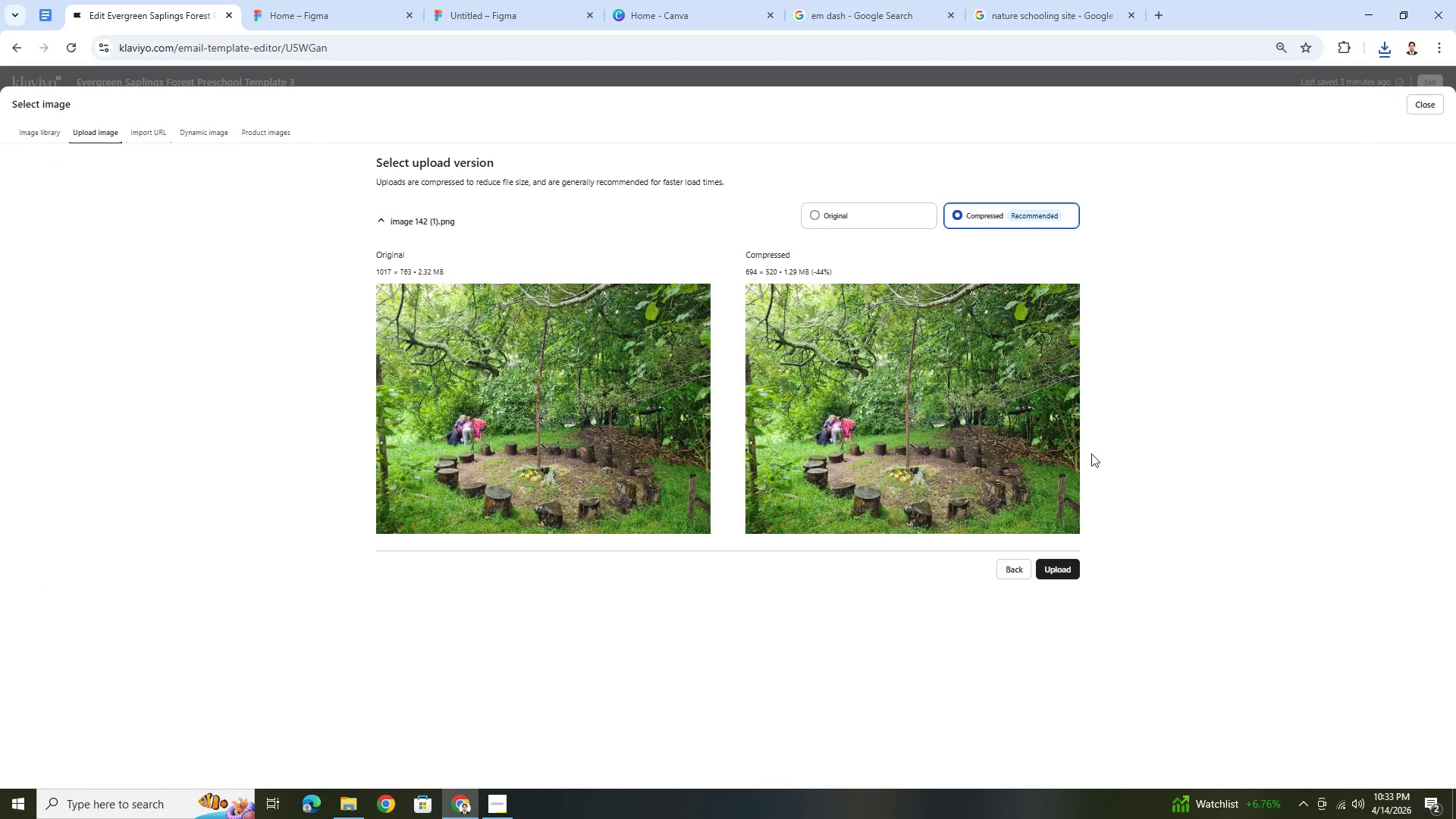 
left_click([1068, 566])
 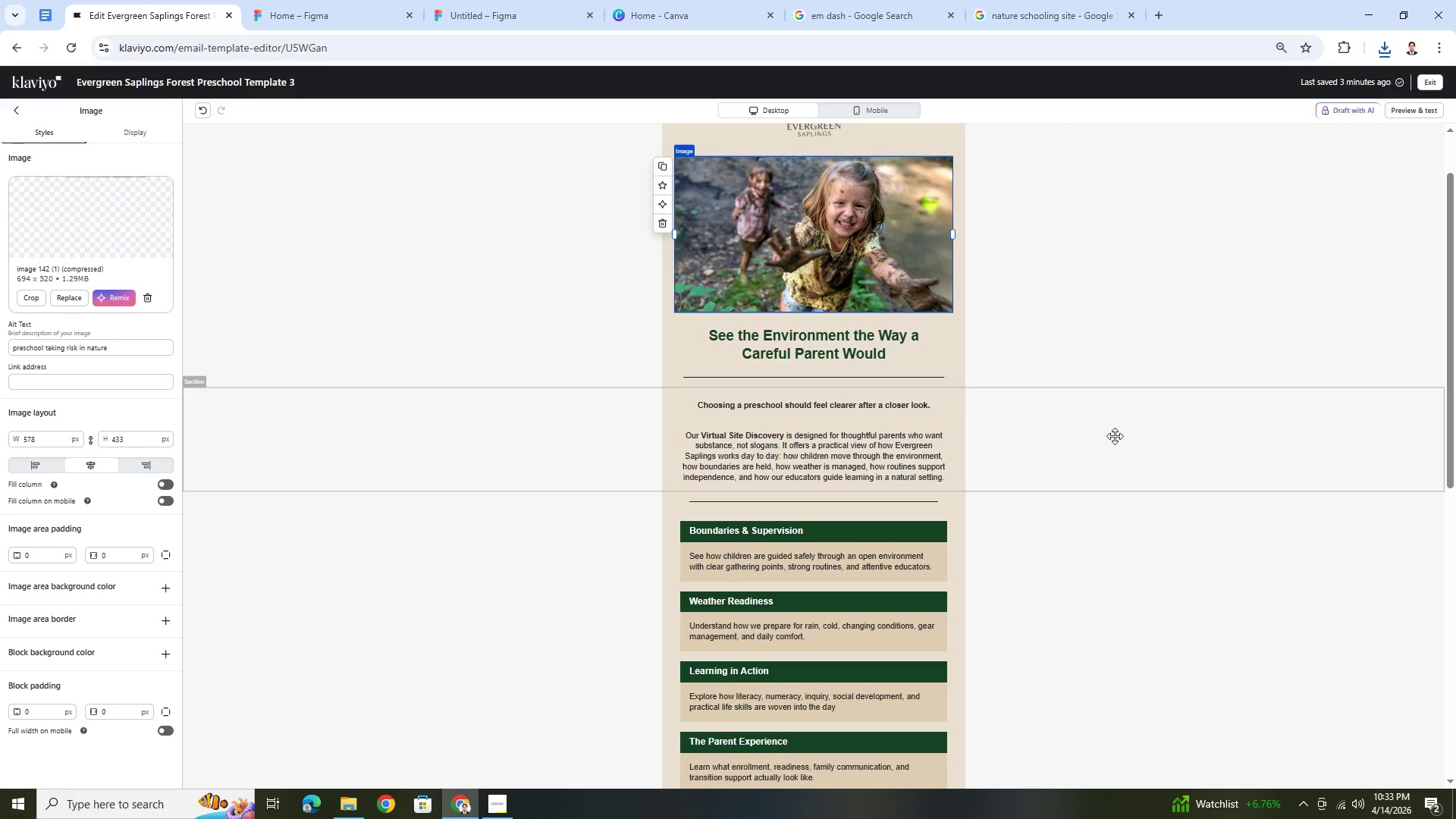 
wait(6.61)
 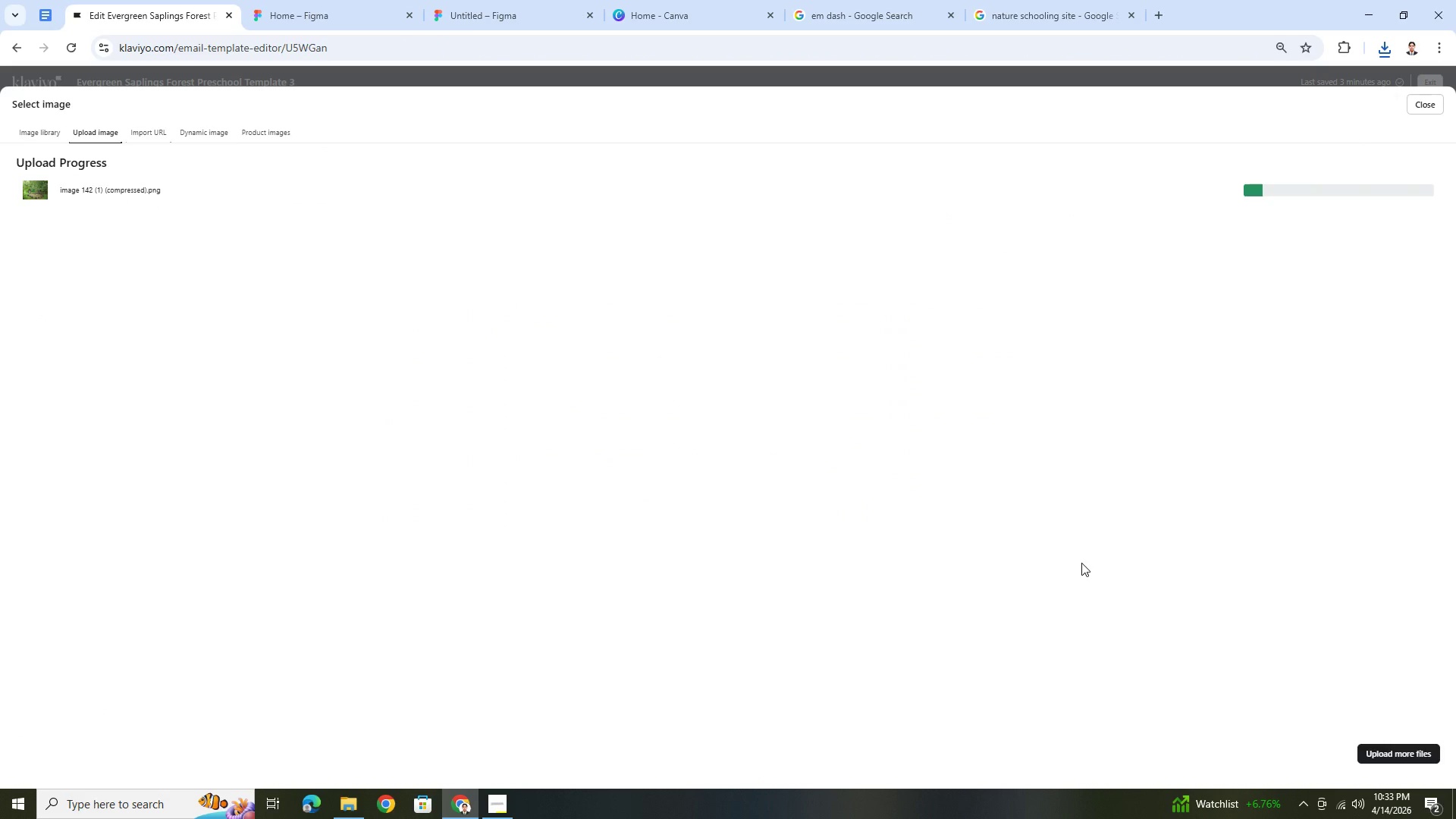 
scroll: coordinate [1172, 610], scroll_direction: up, amount: 2.0
 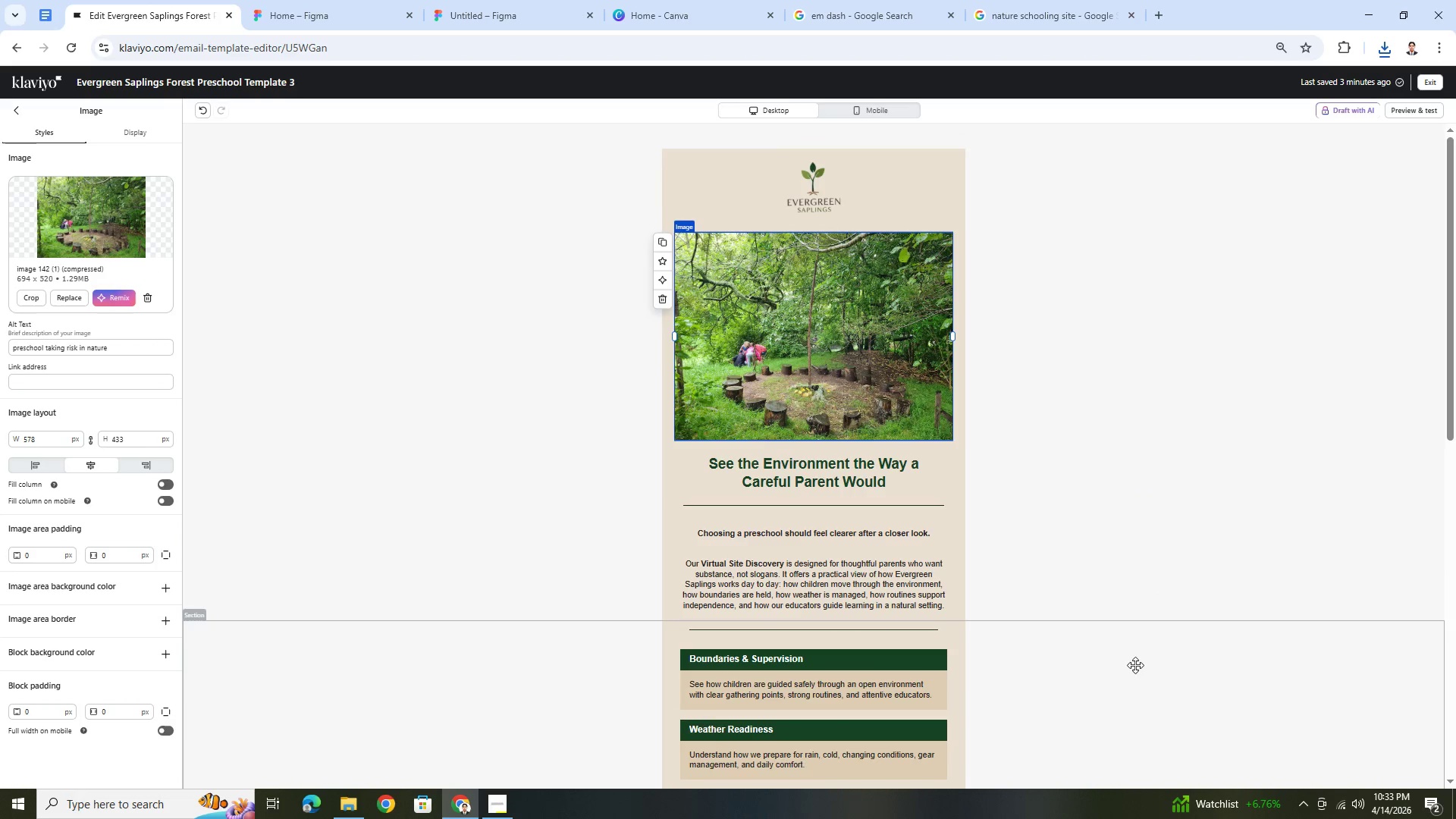 
left_click([1127, 673])
 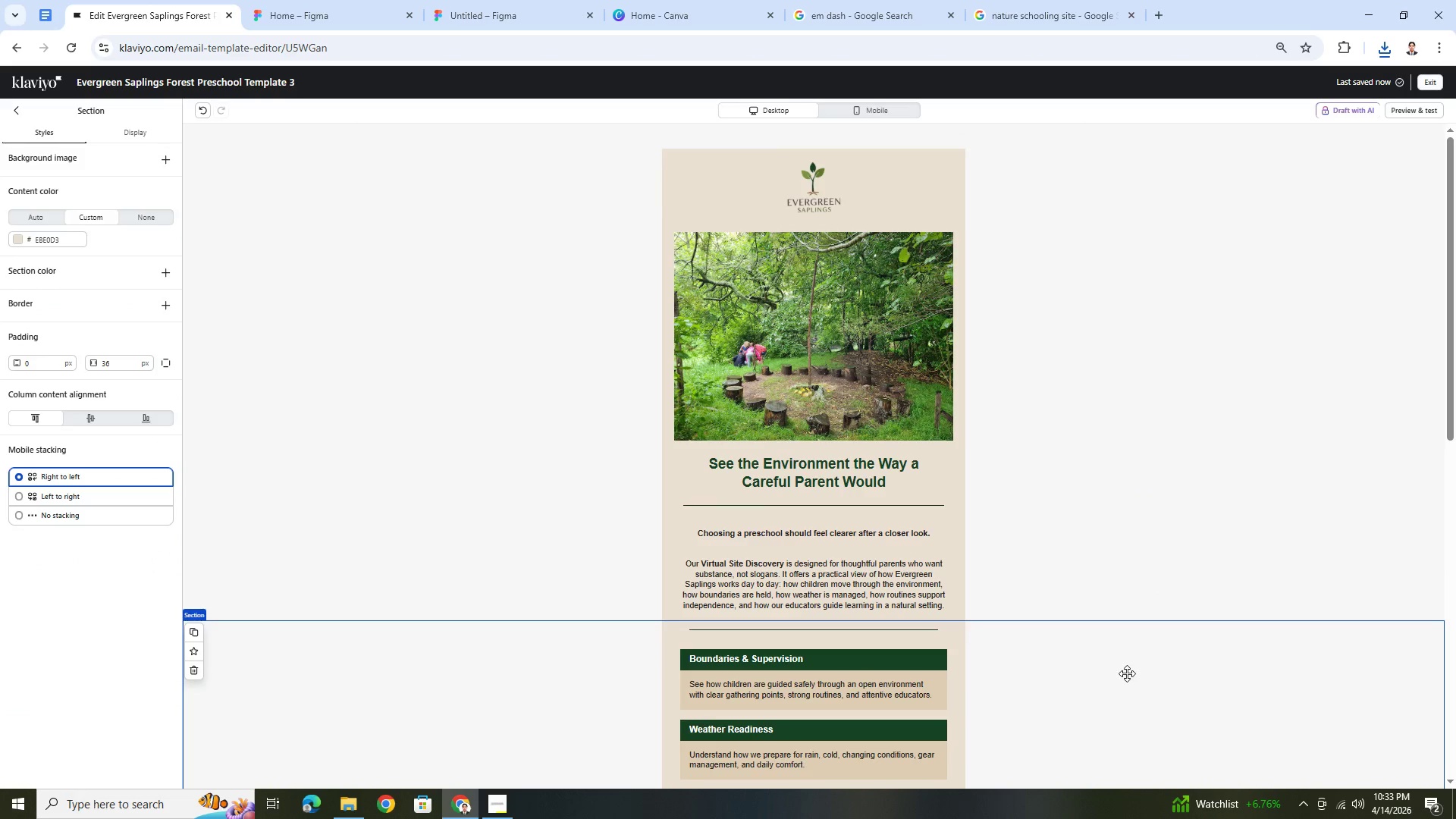 
scroll: coordinate [1127, 673], scroll_direction: down, amount: 6.0
 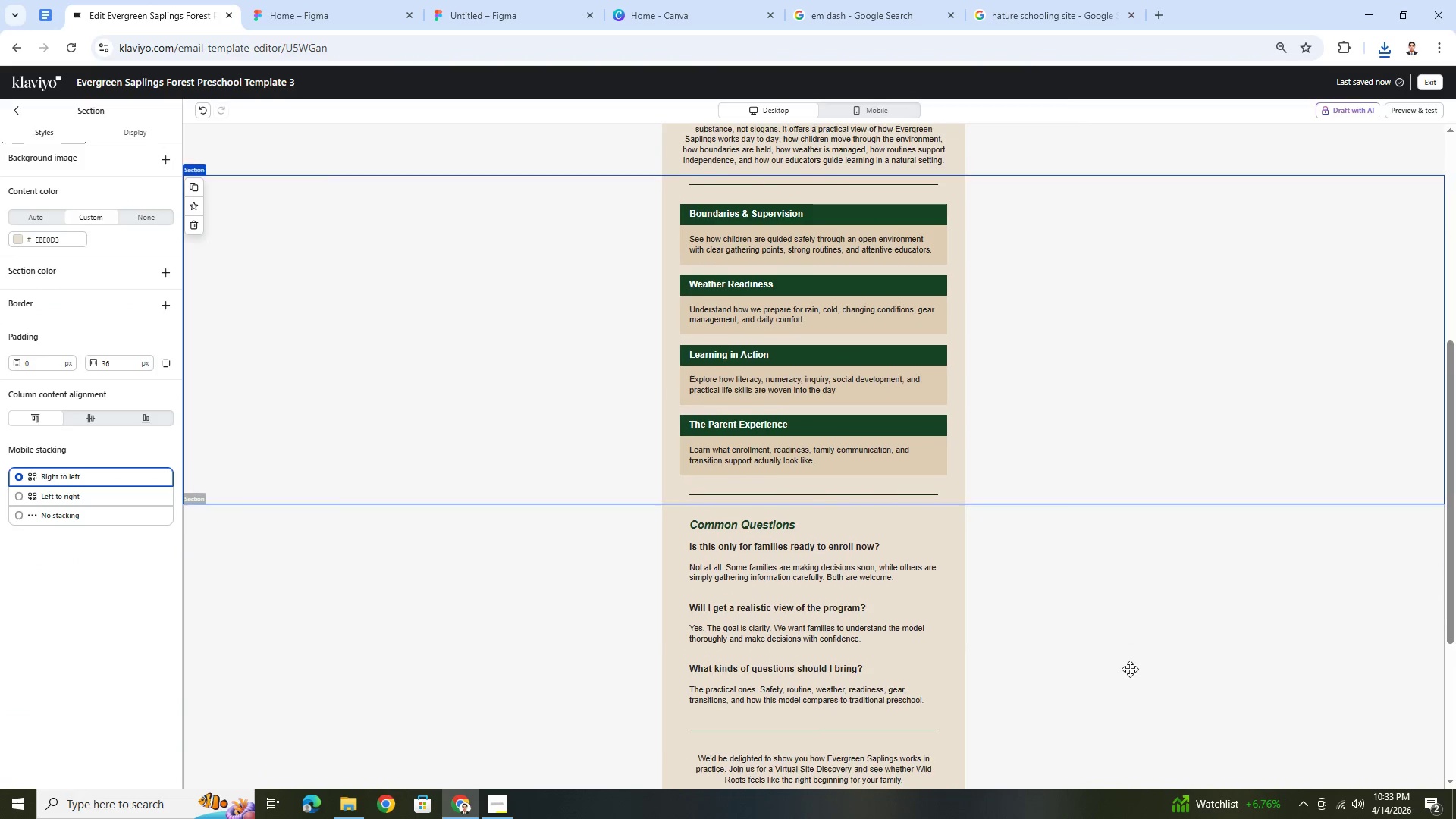 
scroll: coordinate [1130, 669], scroll_direction: up, amount: 5.0
 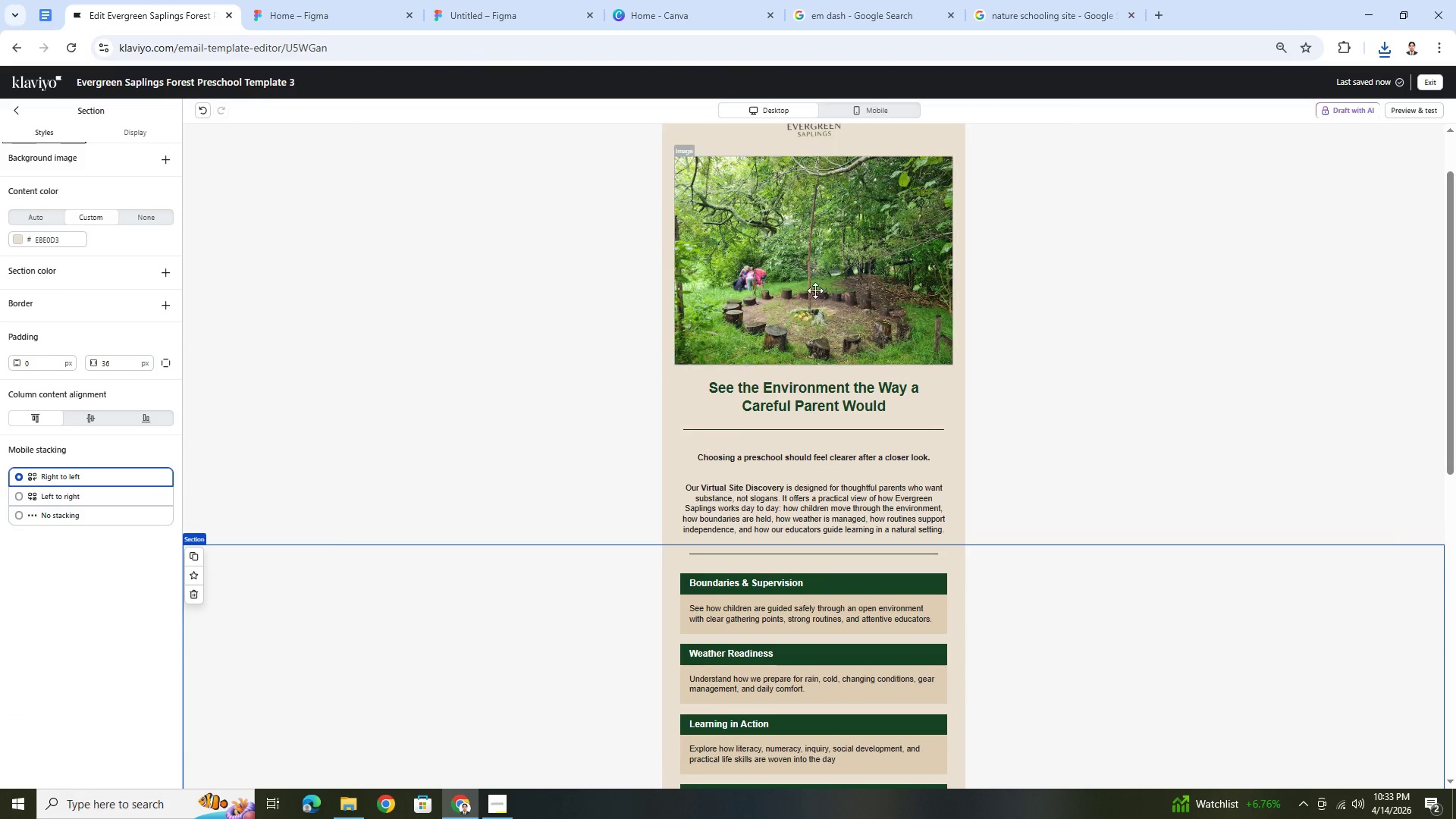 
left_click([811, 278])
 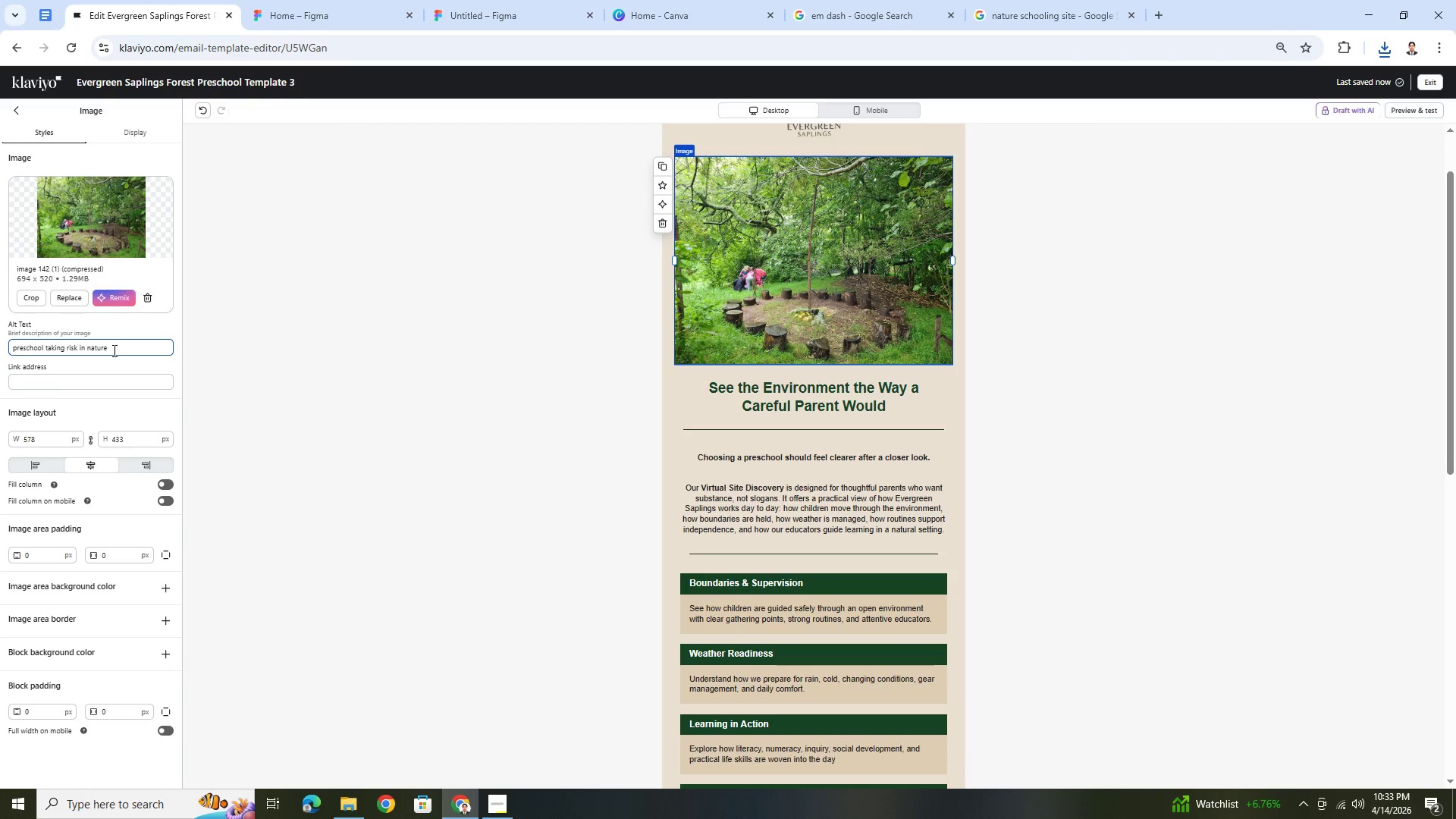 
double_click([113, 350])
 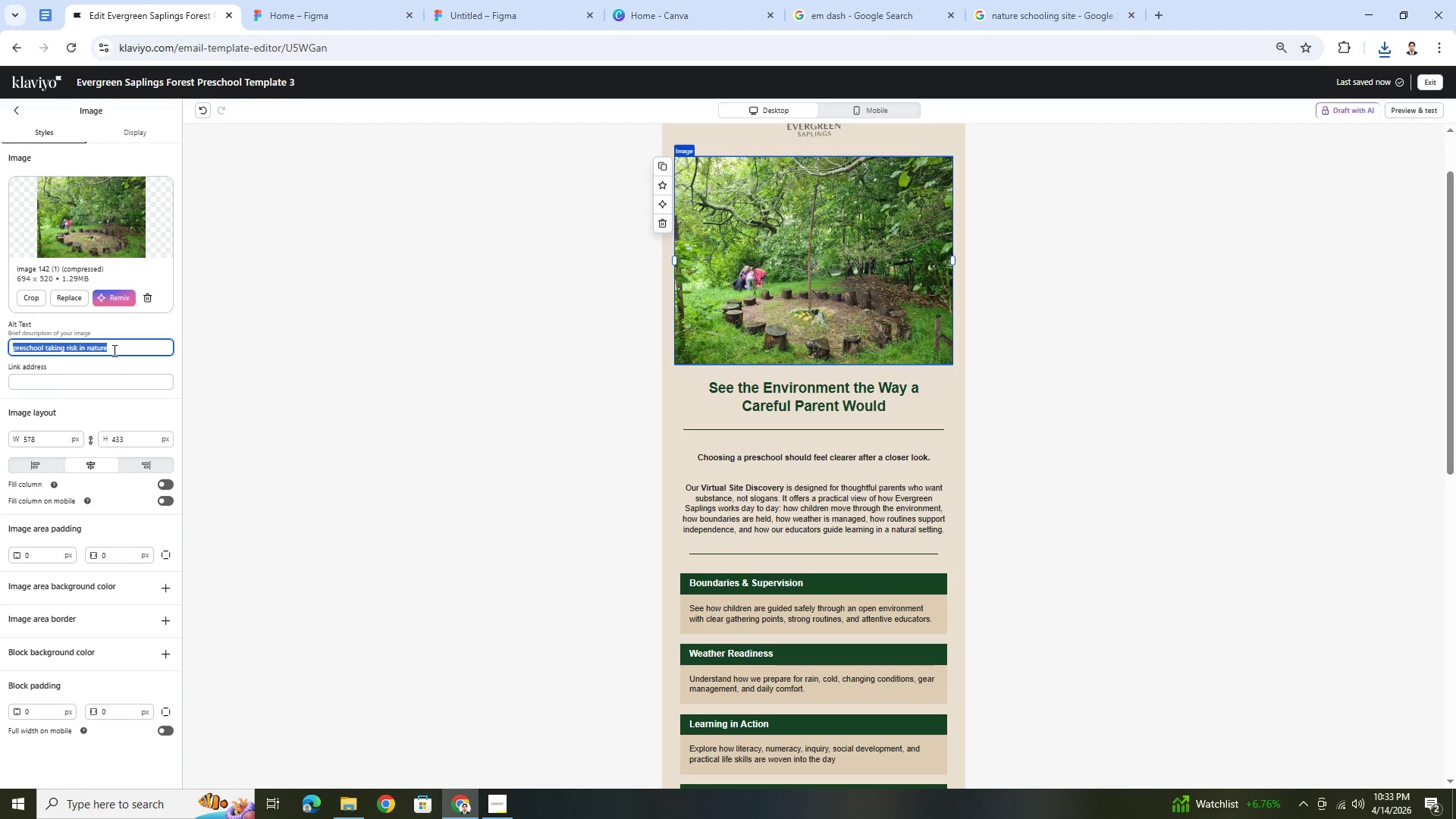 
triple_click([113, 350])
 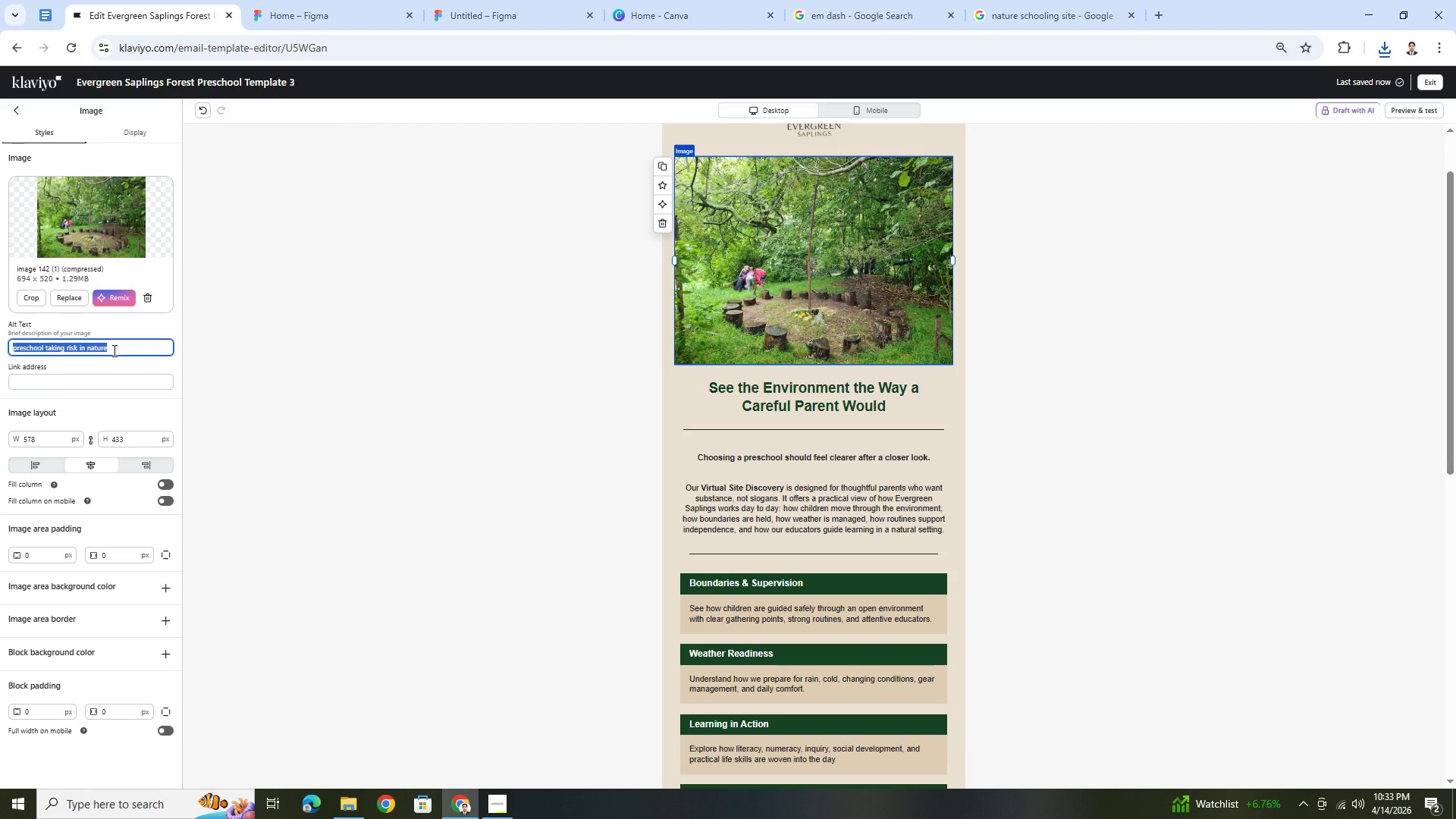 
type(na)
key(Backspace)
key(Backspace)
key(Backspace)
type(preschool site)
 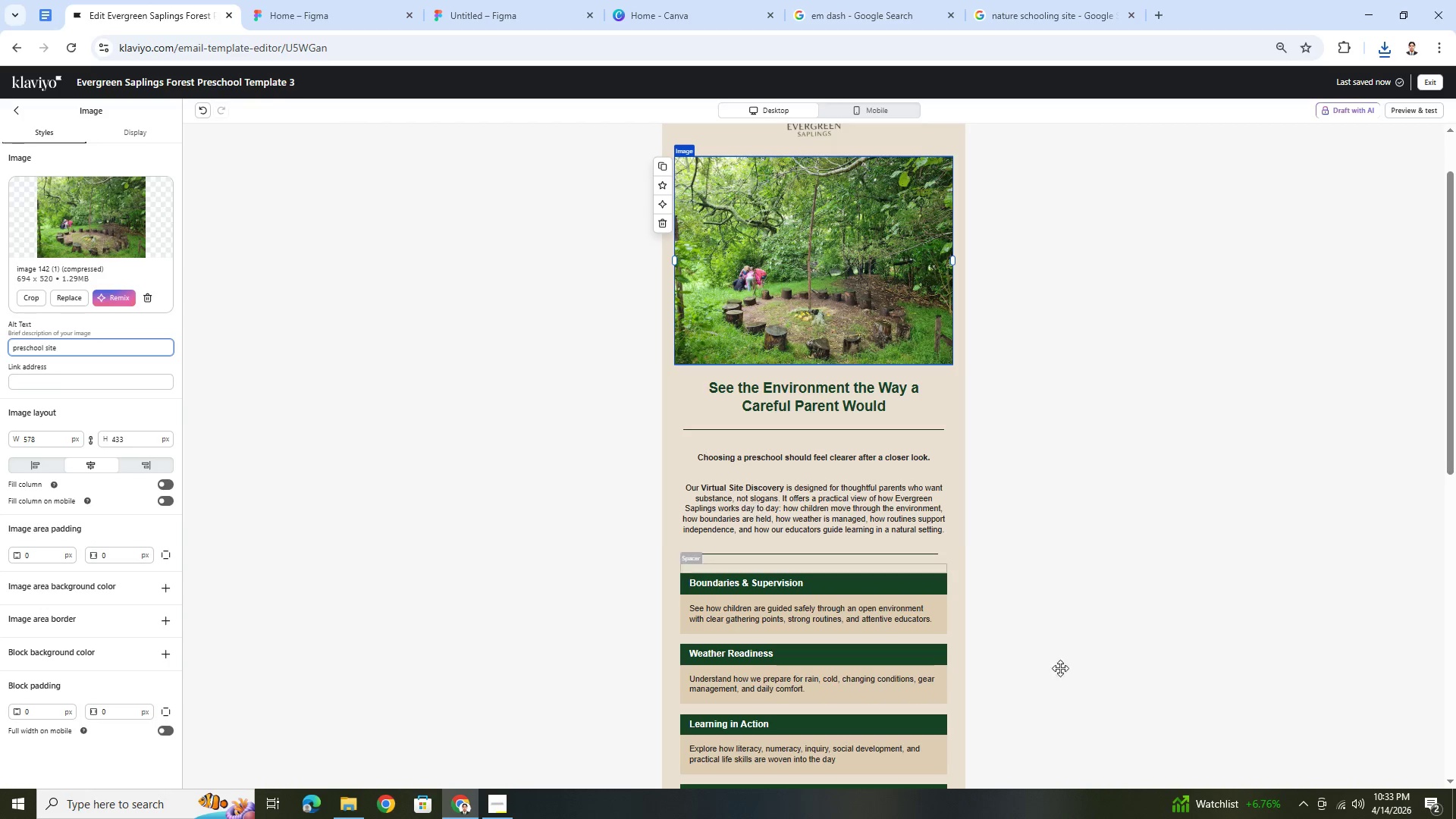 
left_click([1075, 666])
 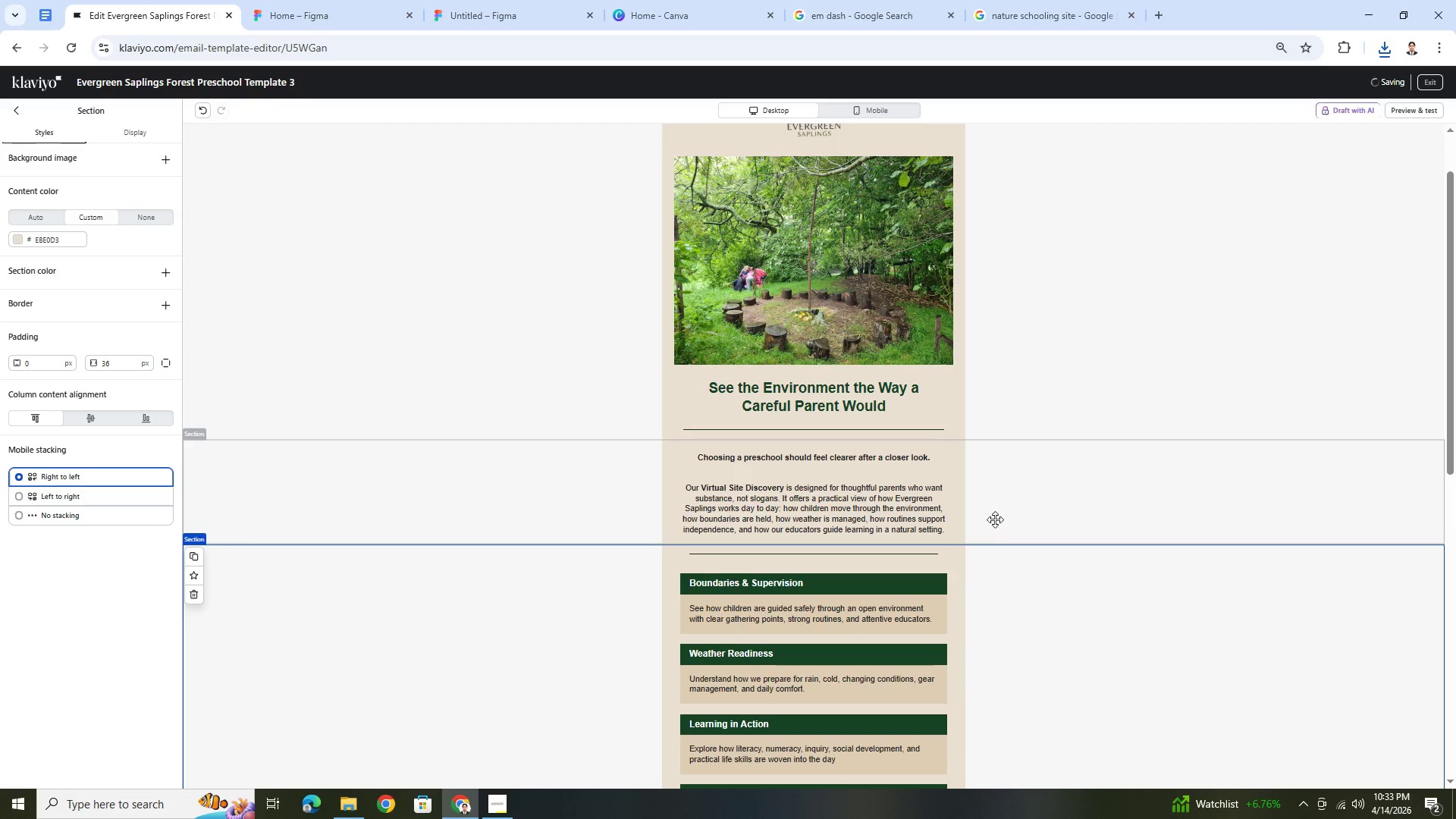 
scroll: coordinate [995, 519], scroll_direction: down, amount: 3.0
 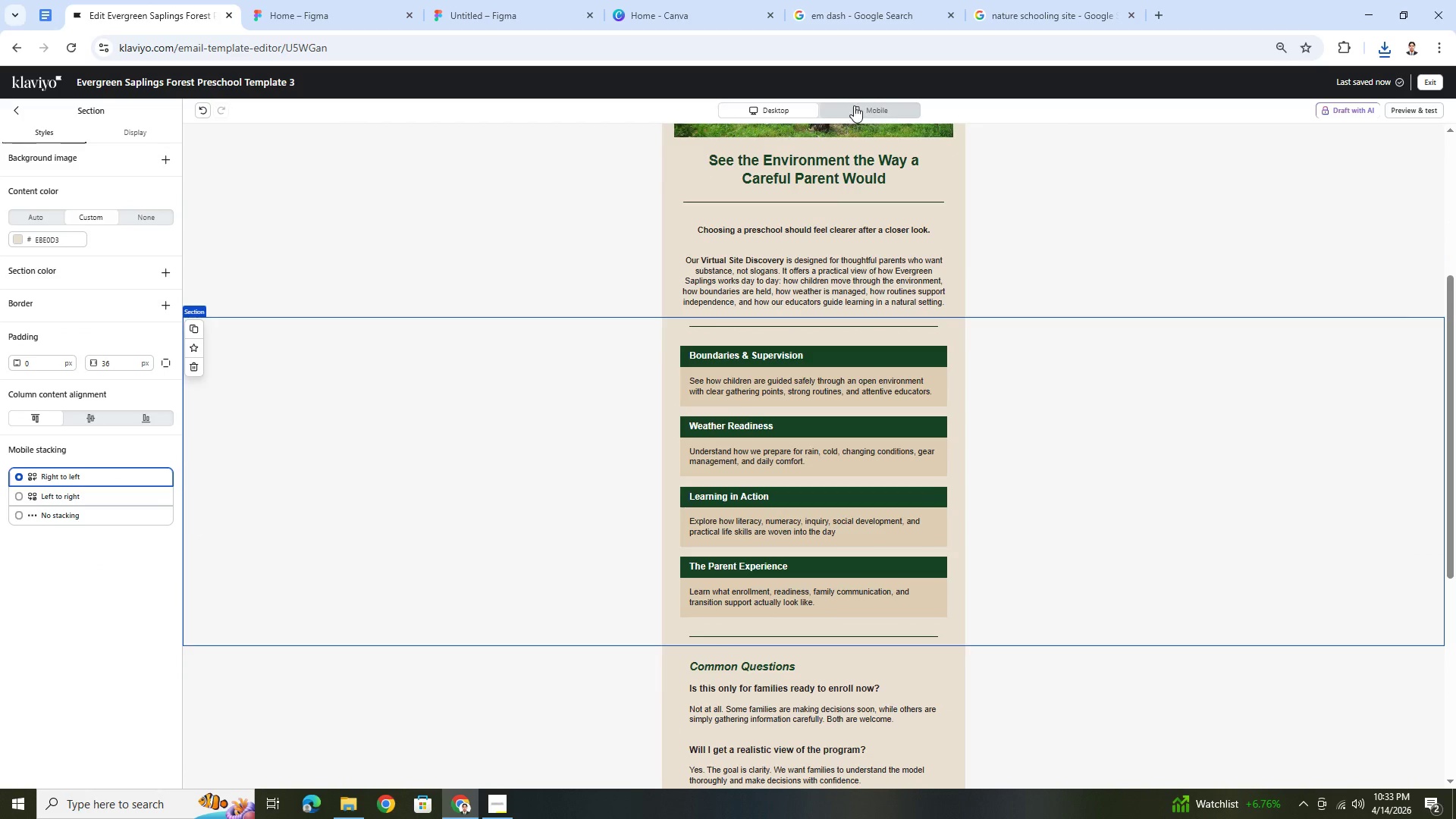 
left_click([855, 105])
 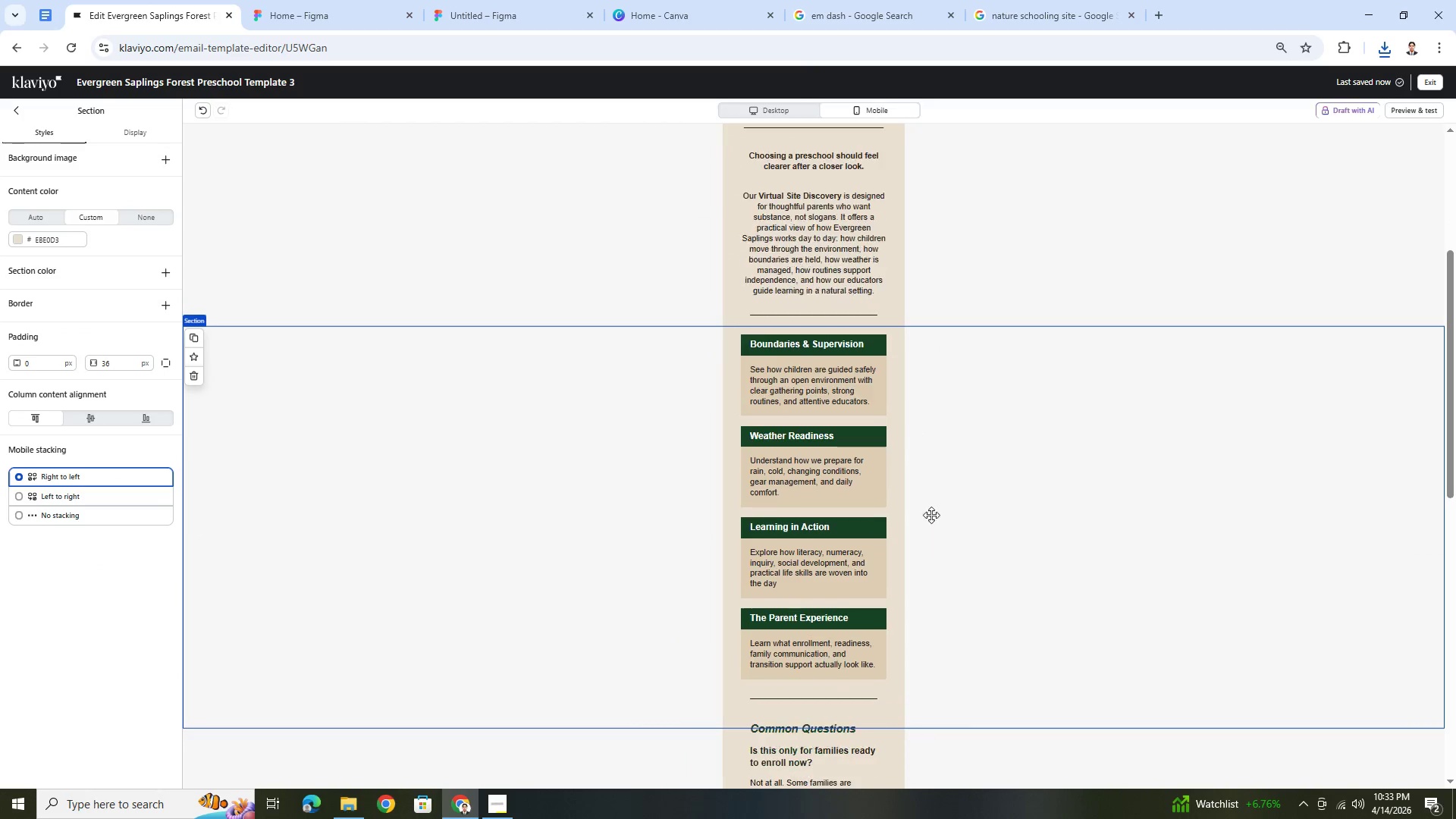 
scroll: coordinate [945, 547], scroll_direction: down, amount: 12.0
 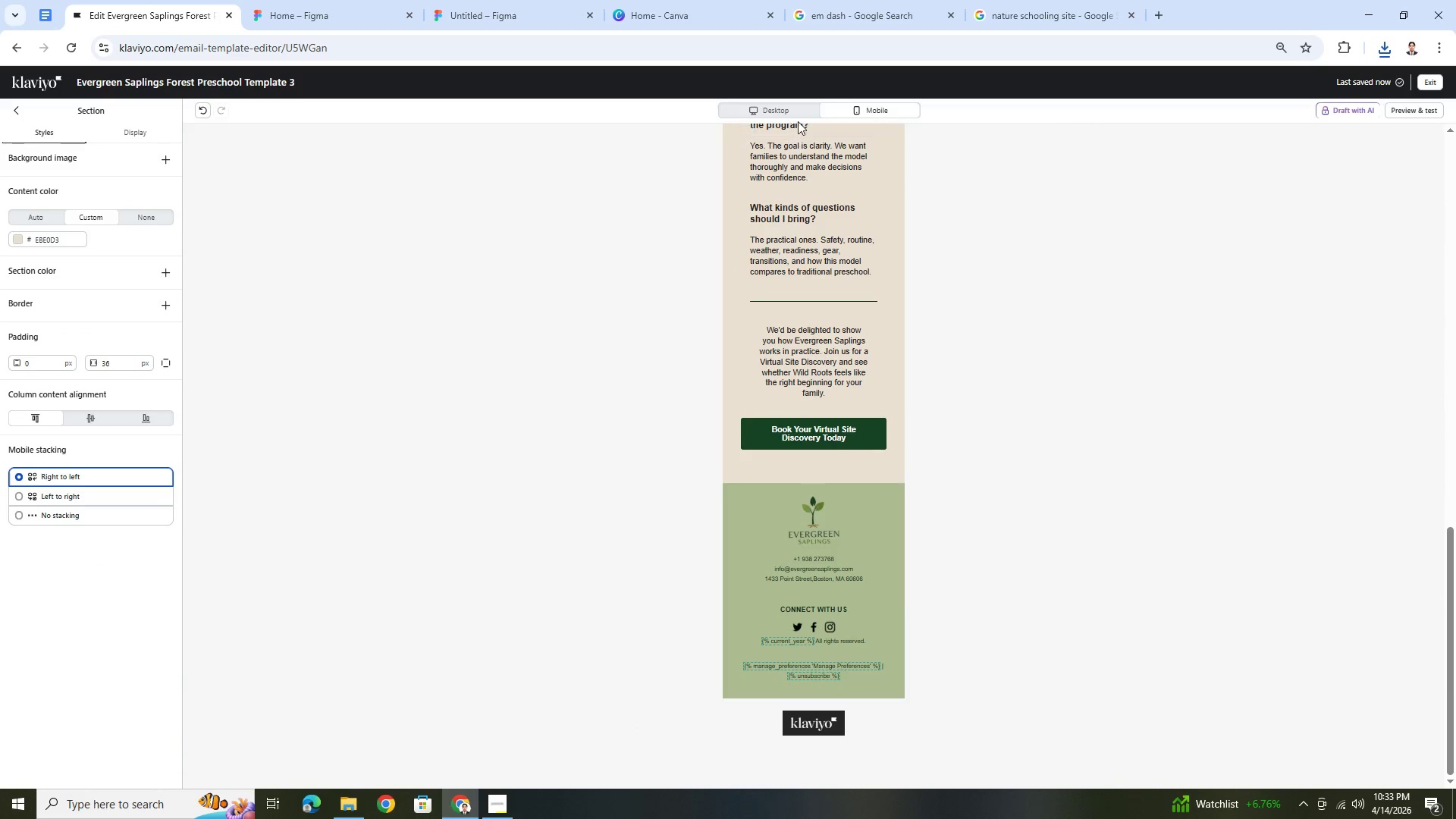 
left_click([797, 118])
 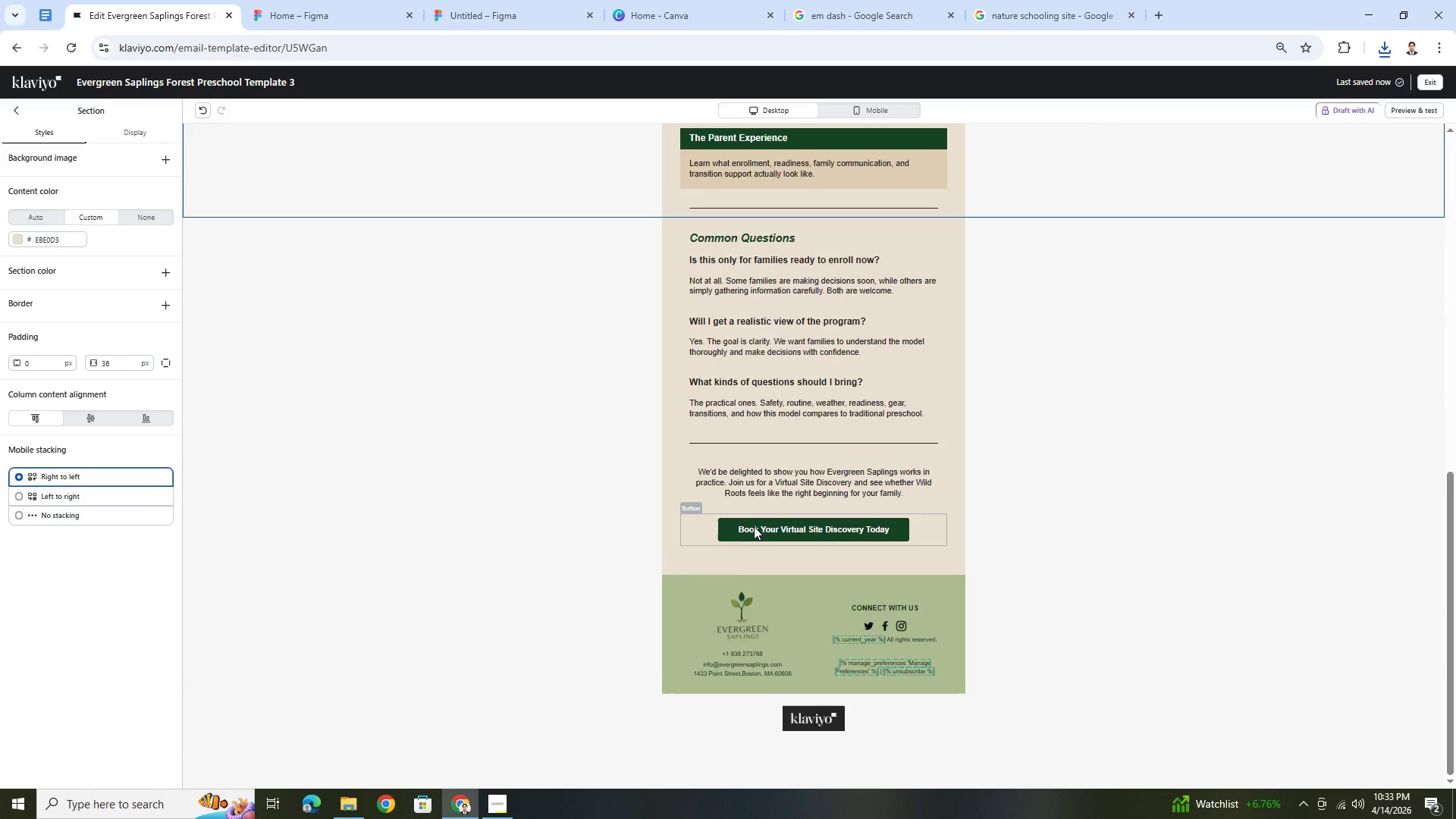 
scroll: coordinate [861, 529], scroll_direction: up, amount: 12.0
 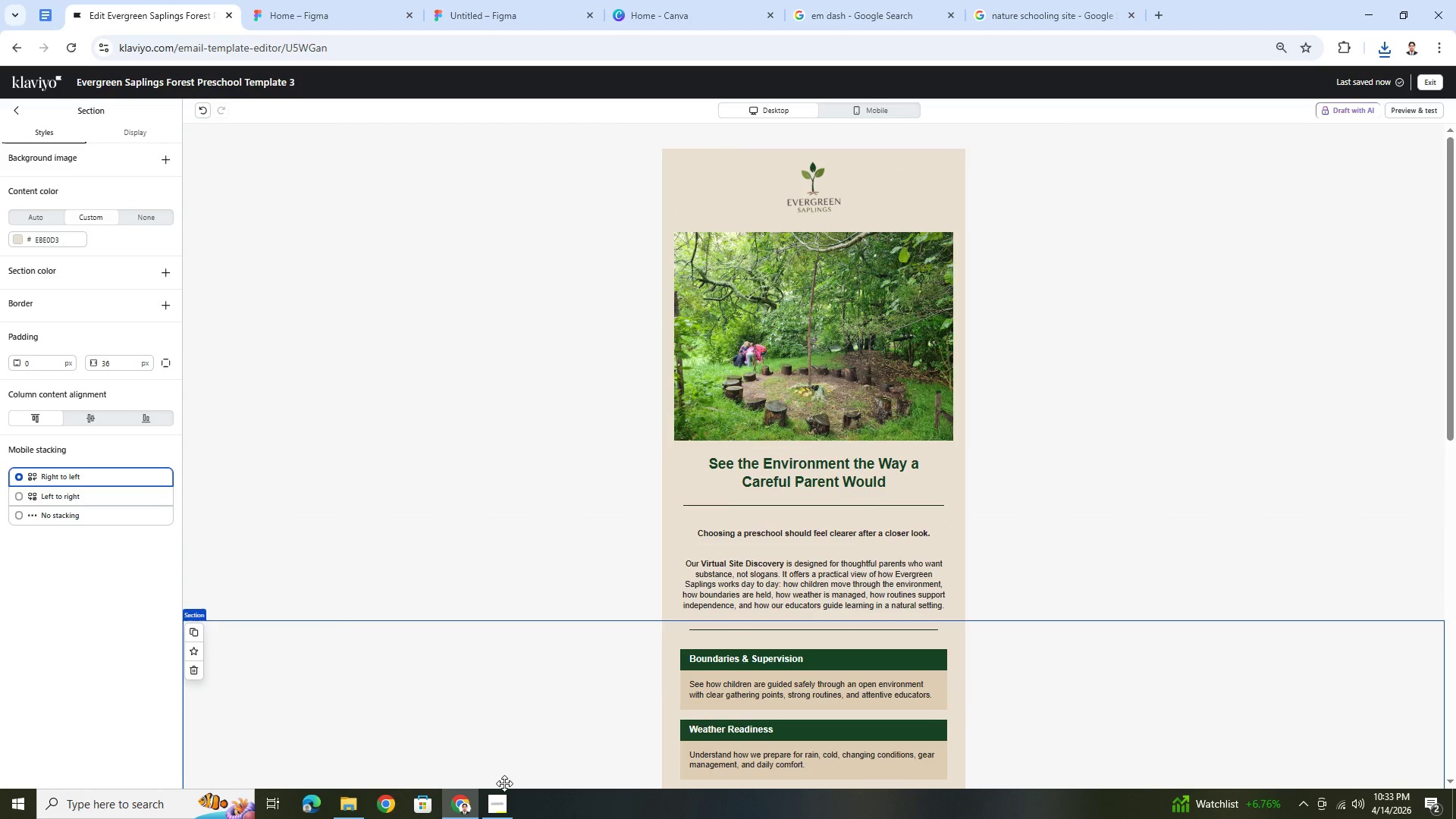 
left_click([507, 807])